 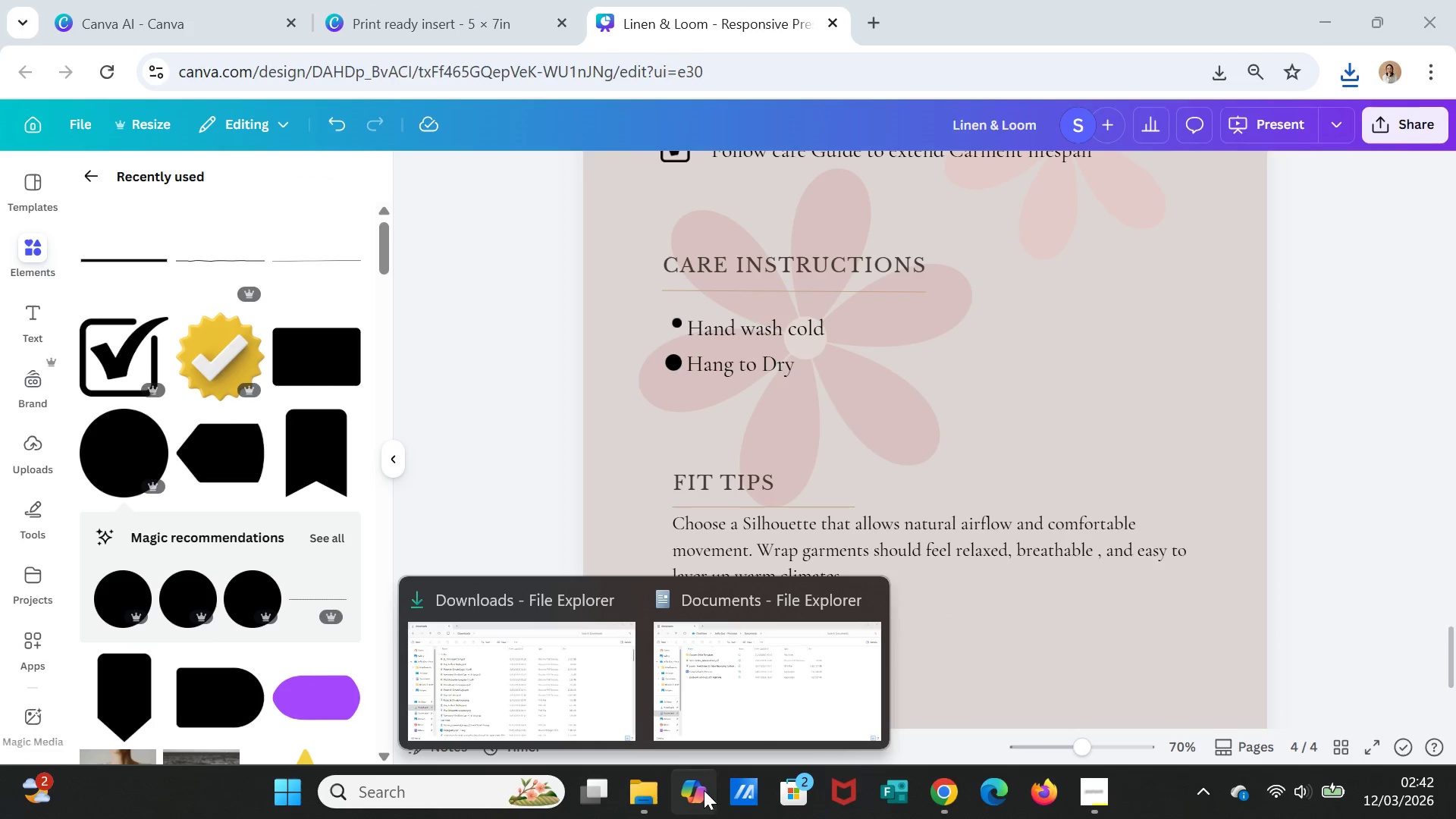 
left_click([622, 714])
 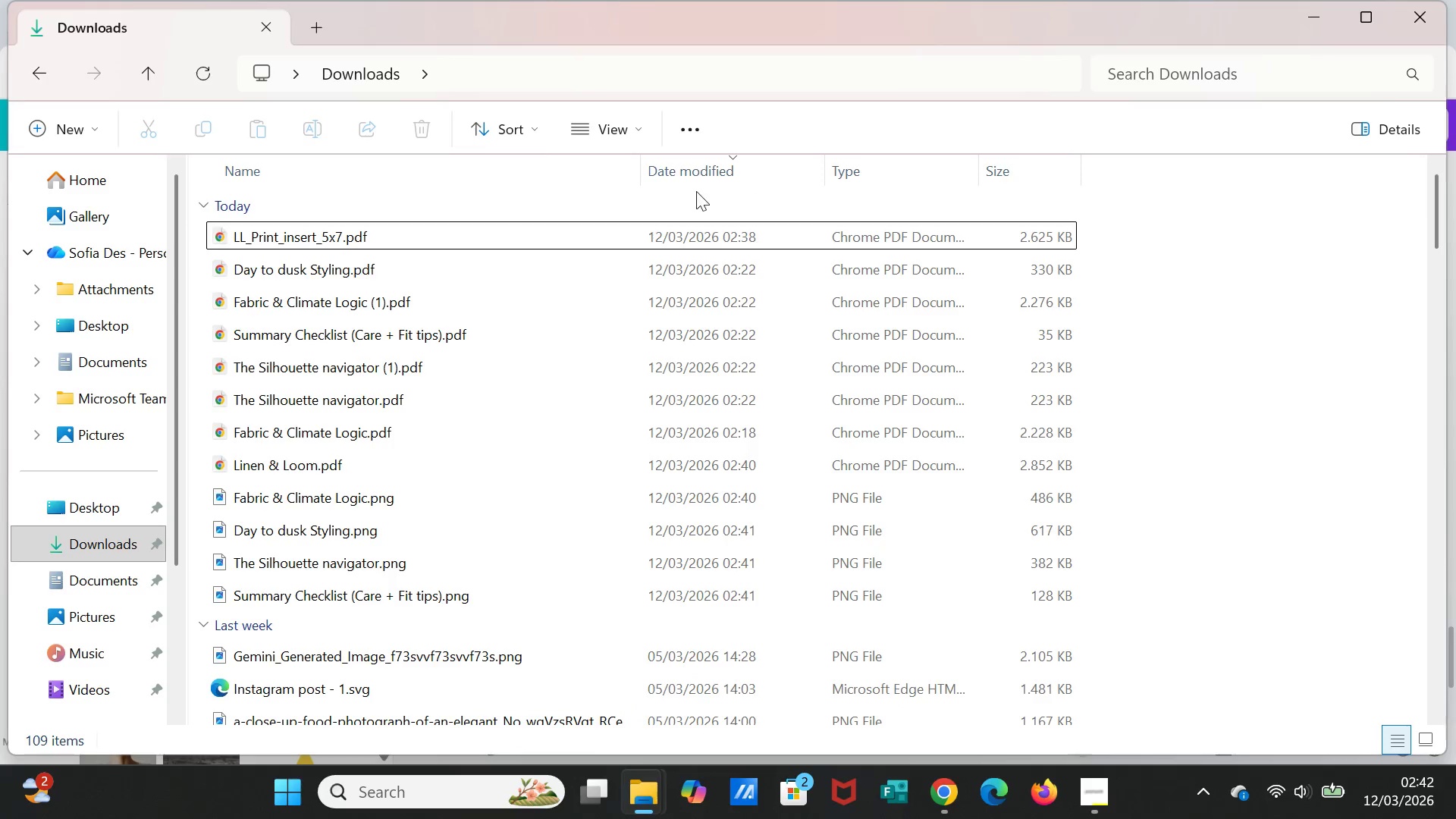 
left_click([696, 163])
 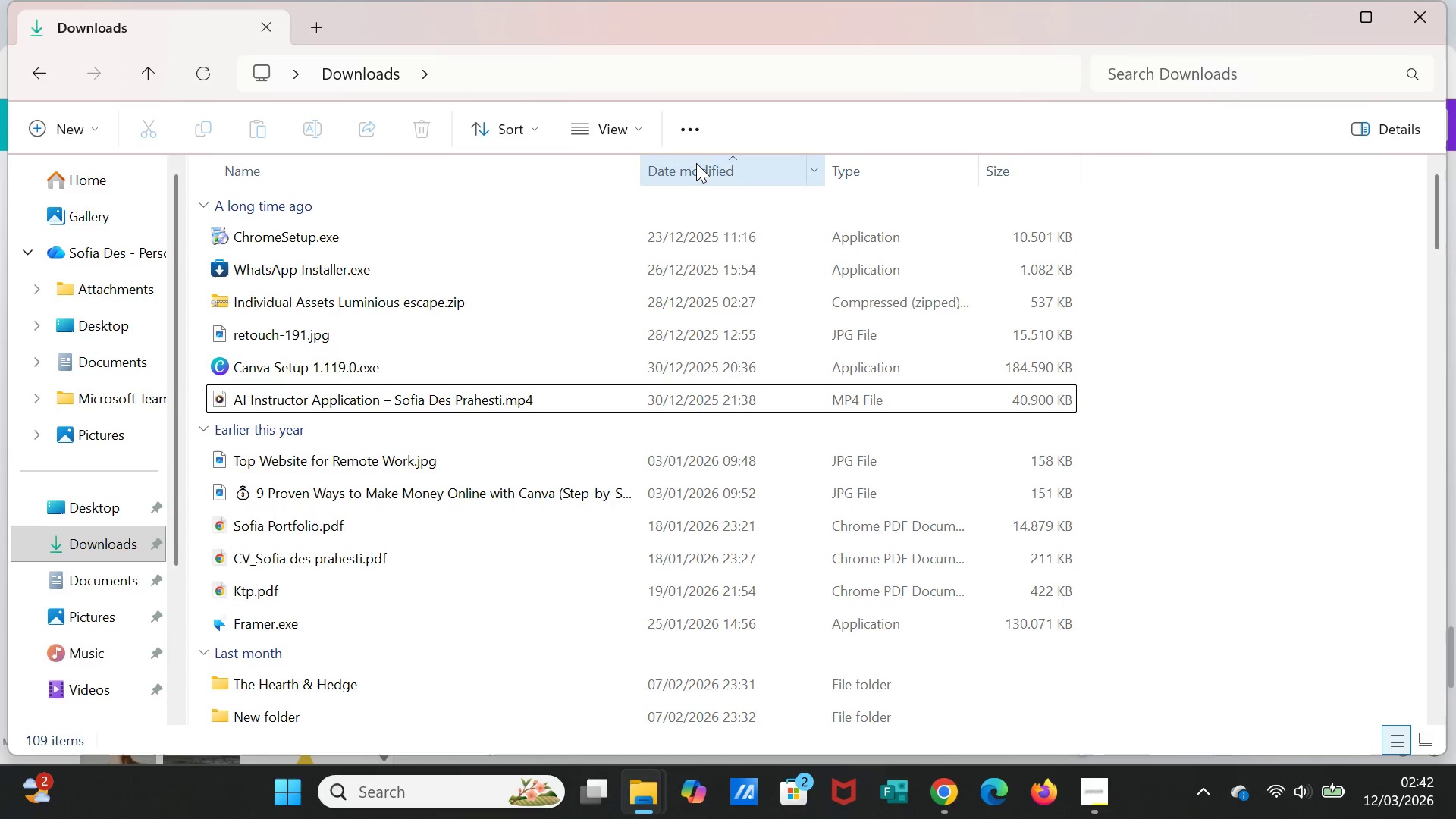 
left_click([696, 163])
 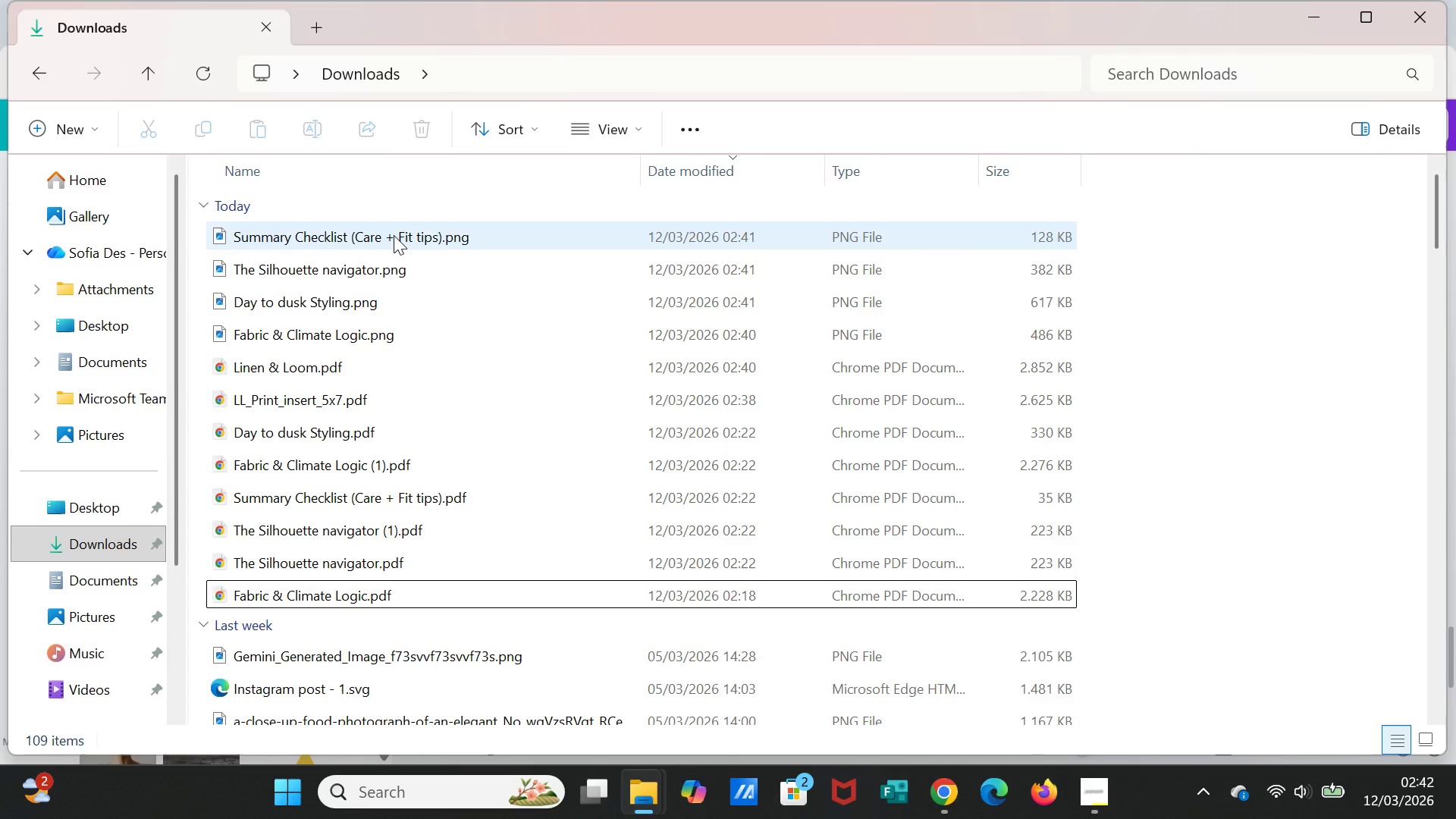 
double_click([394, 235])
 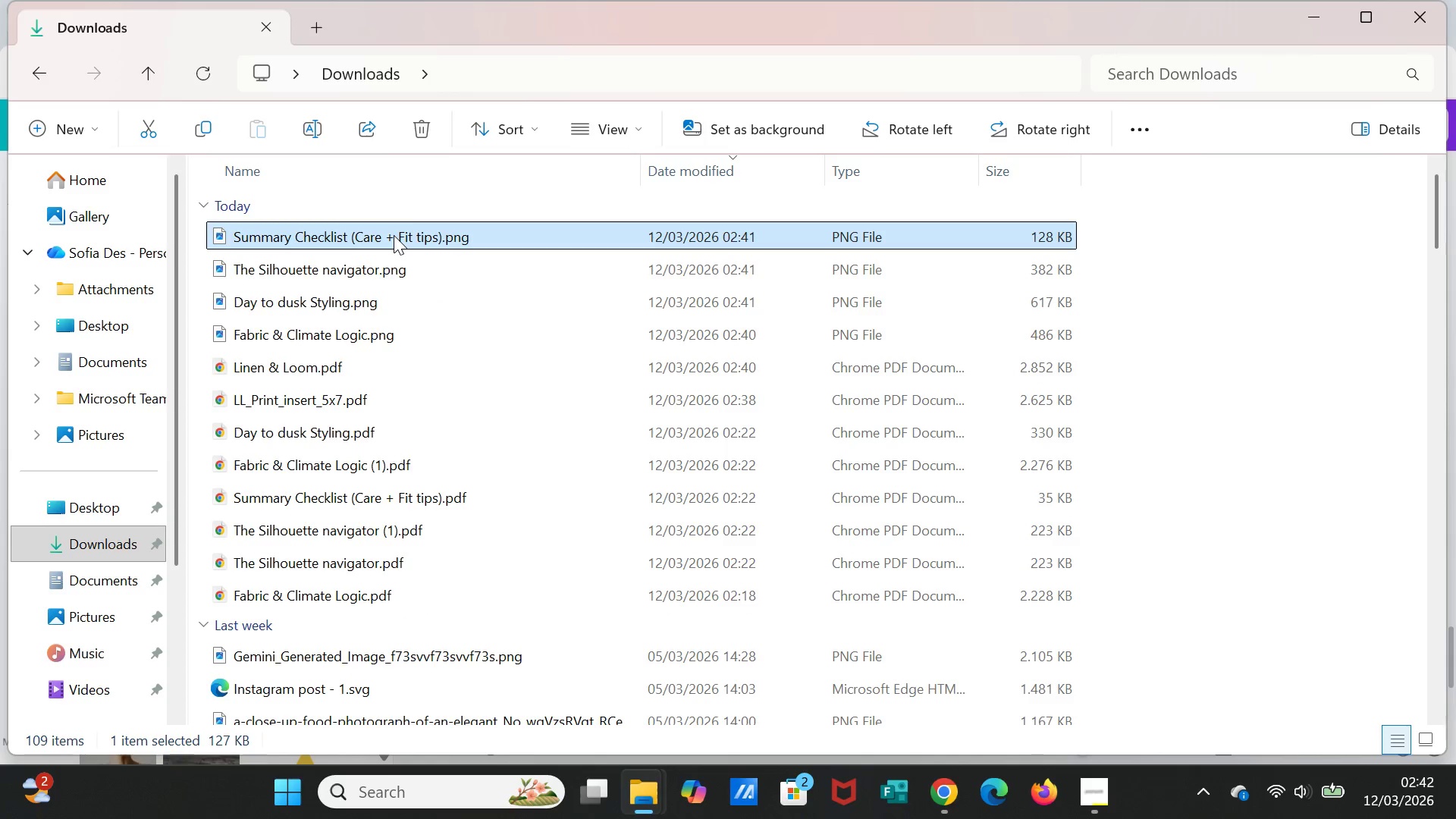 
right_click([394, 235])
 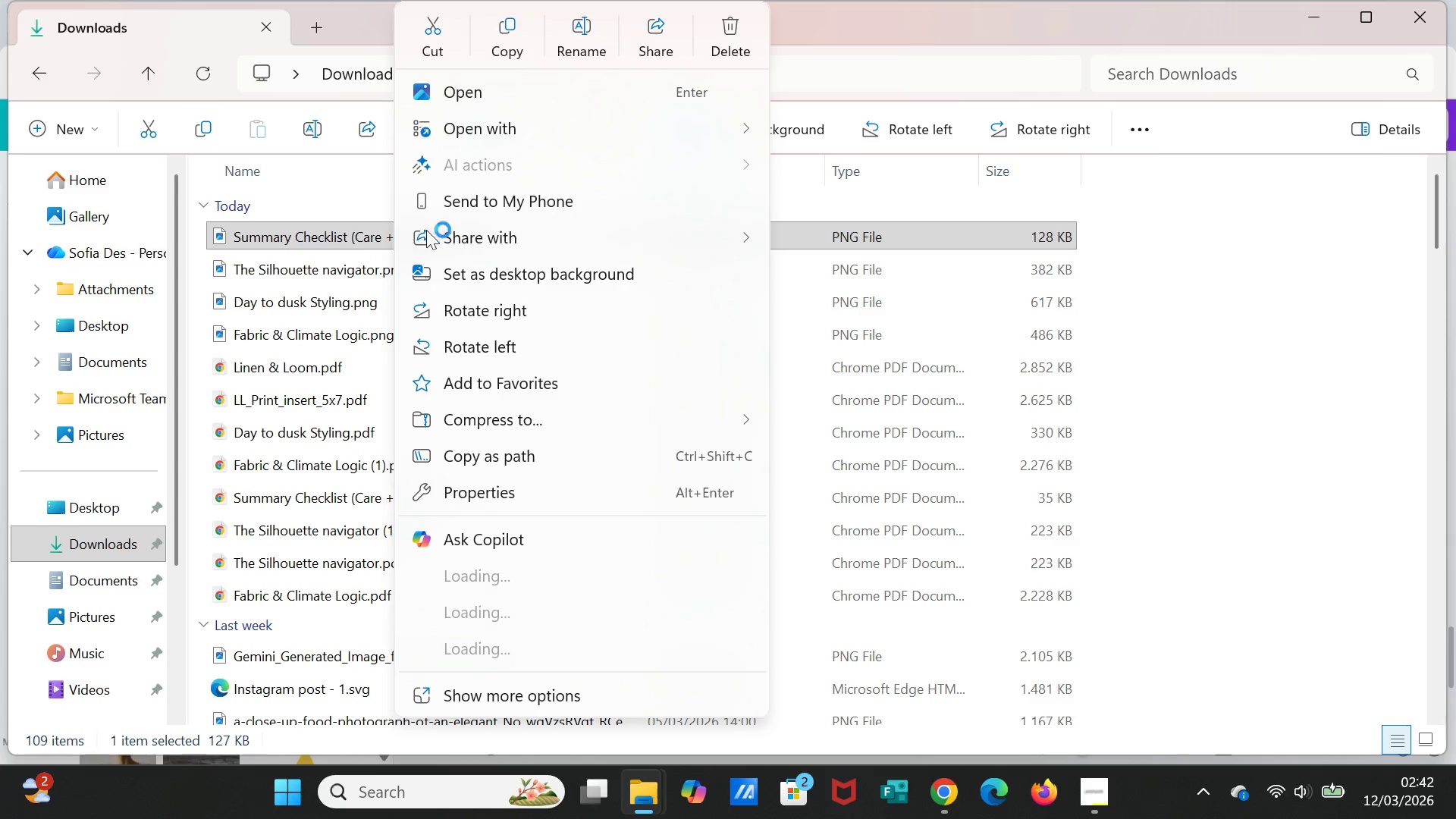 
double_click([569, 52])
 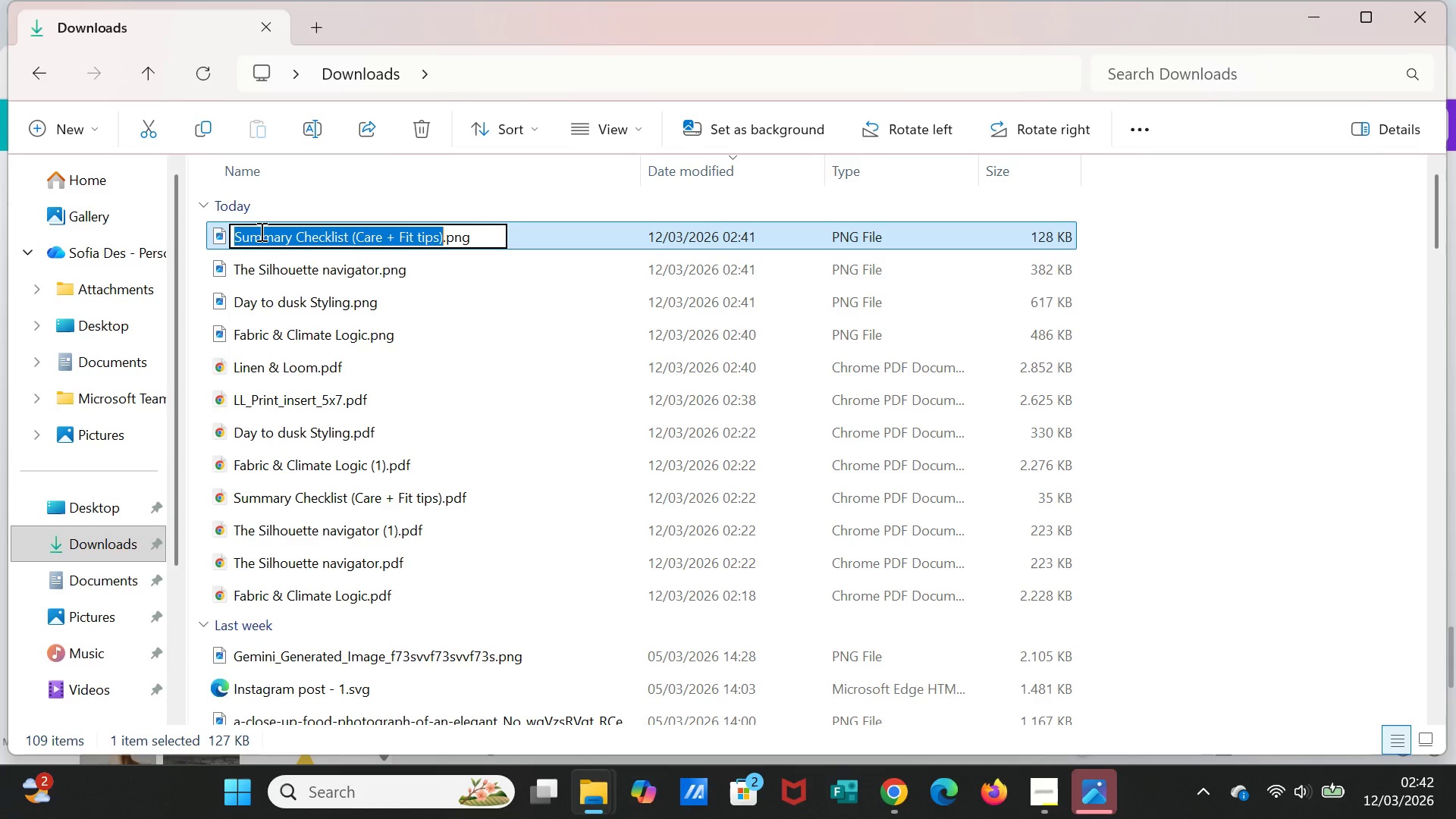 
left_click([237, 235])
 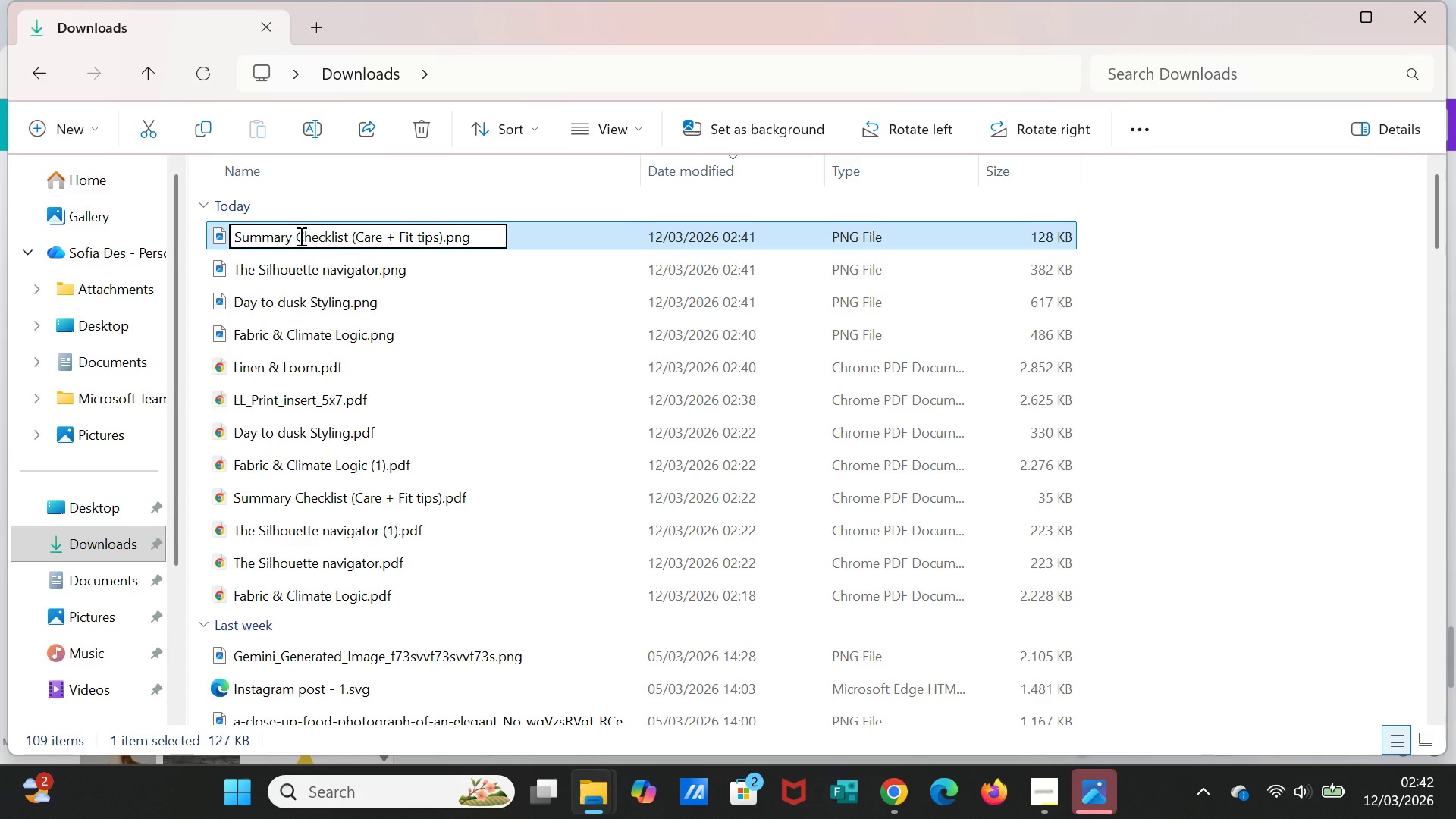 
type(LL_Sty)
 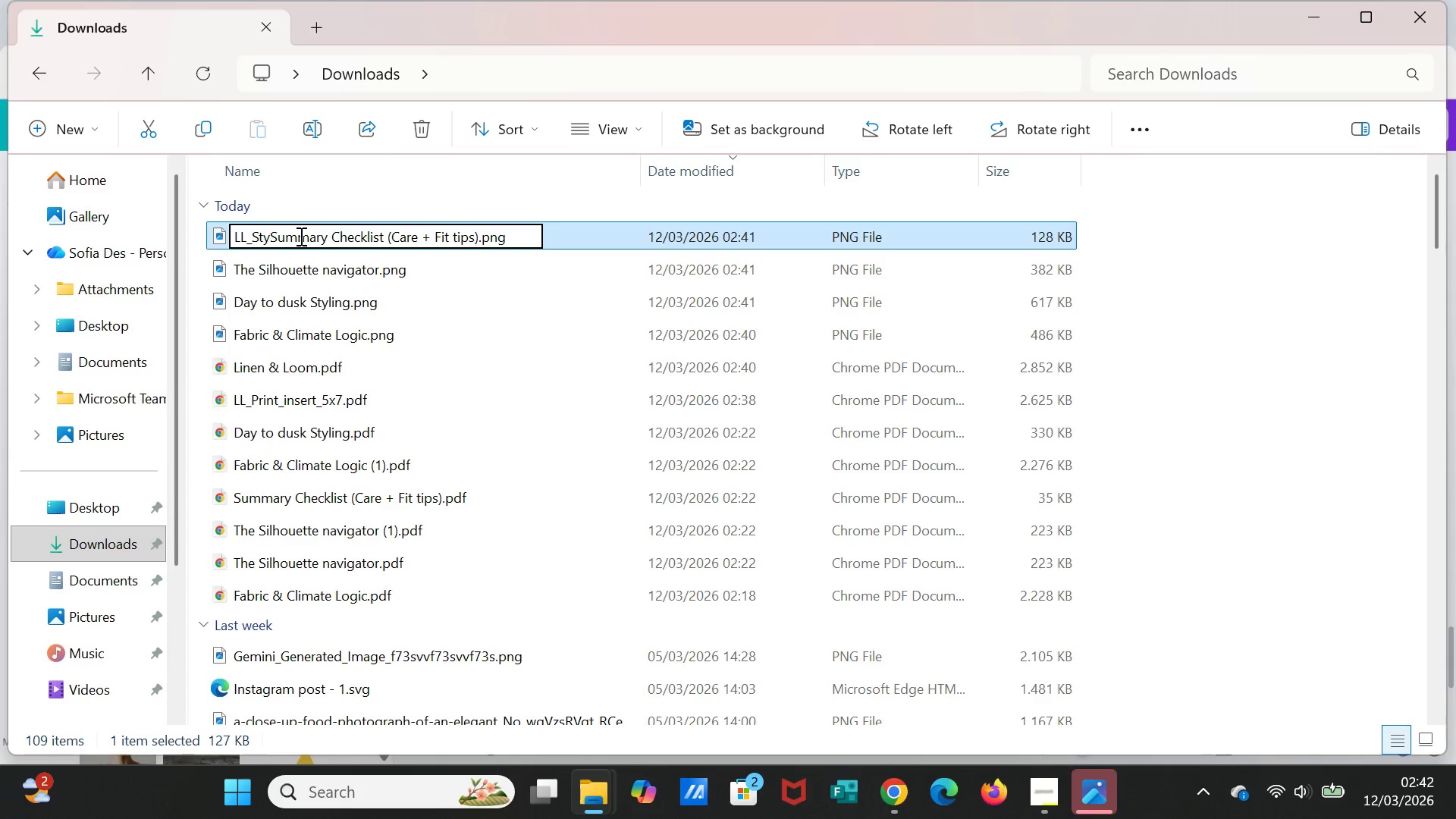 
type(le )
key(Backspace)
type(Checklist)
 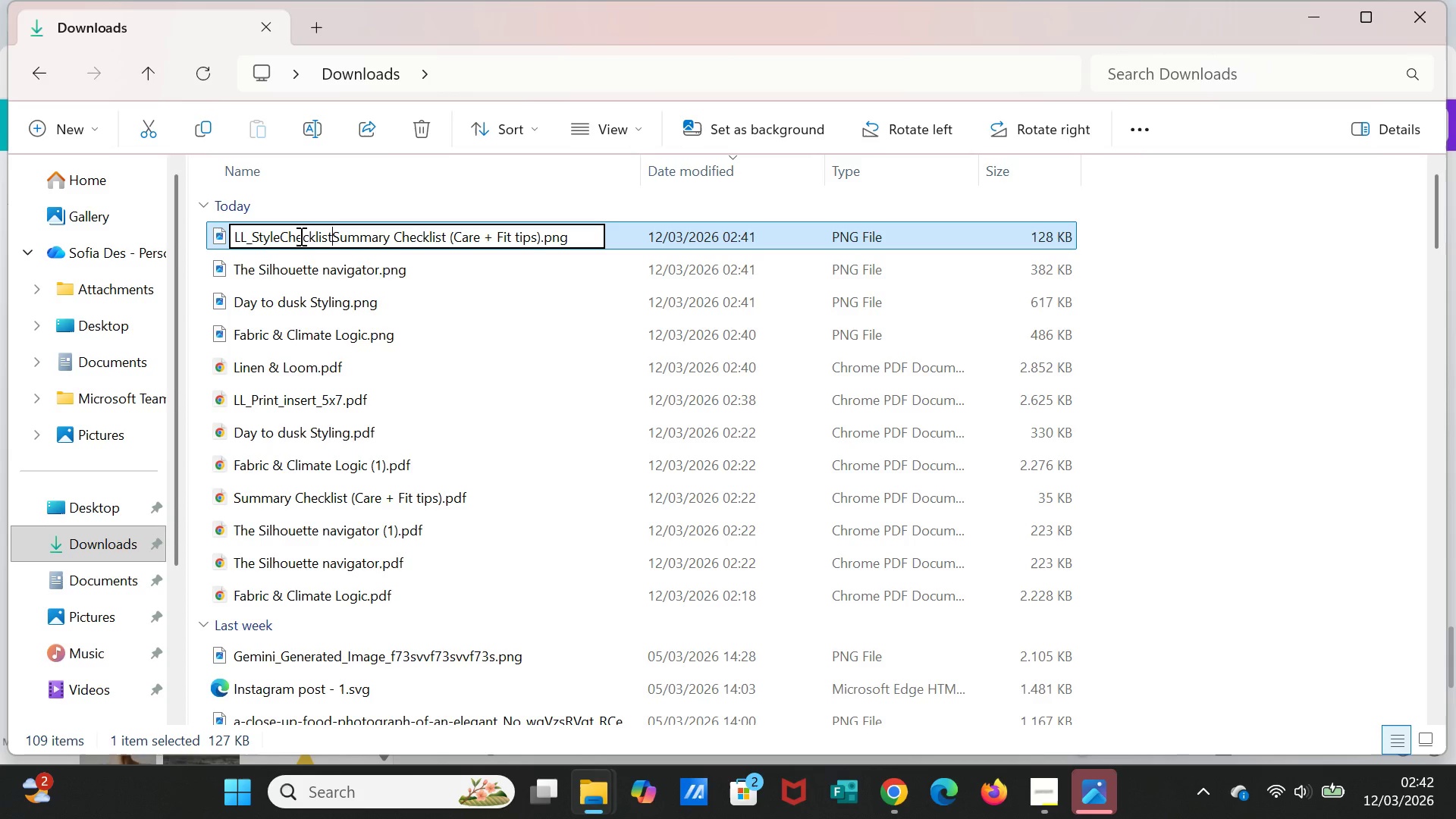 
type(_V1)
 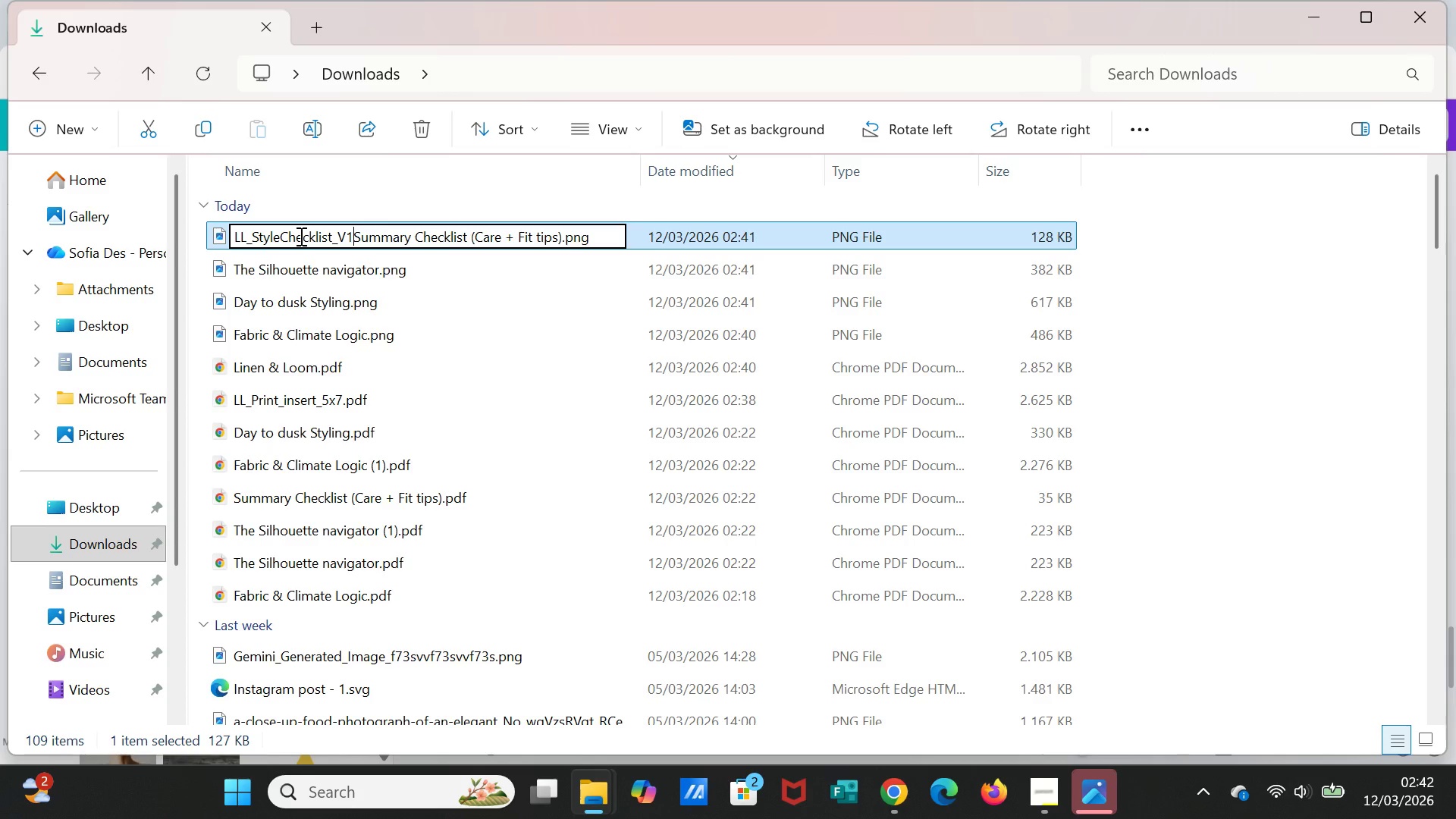 
hold_key(key=ArrowRight, duration=1.45)
 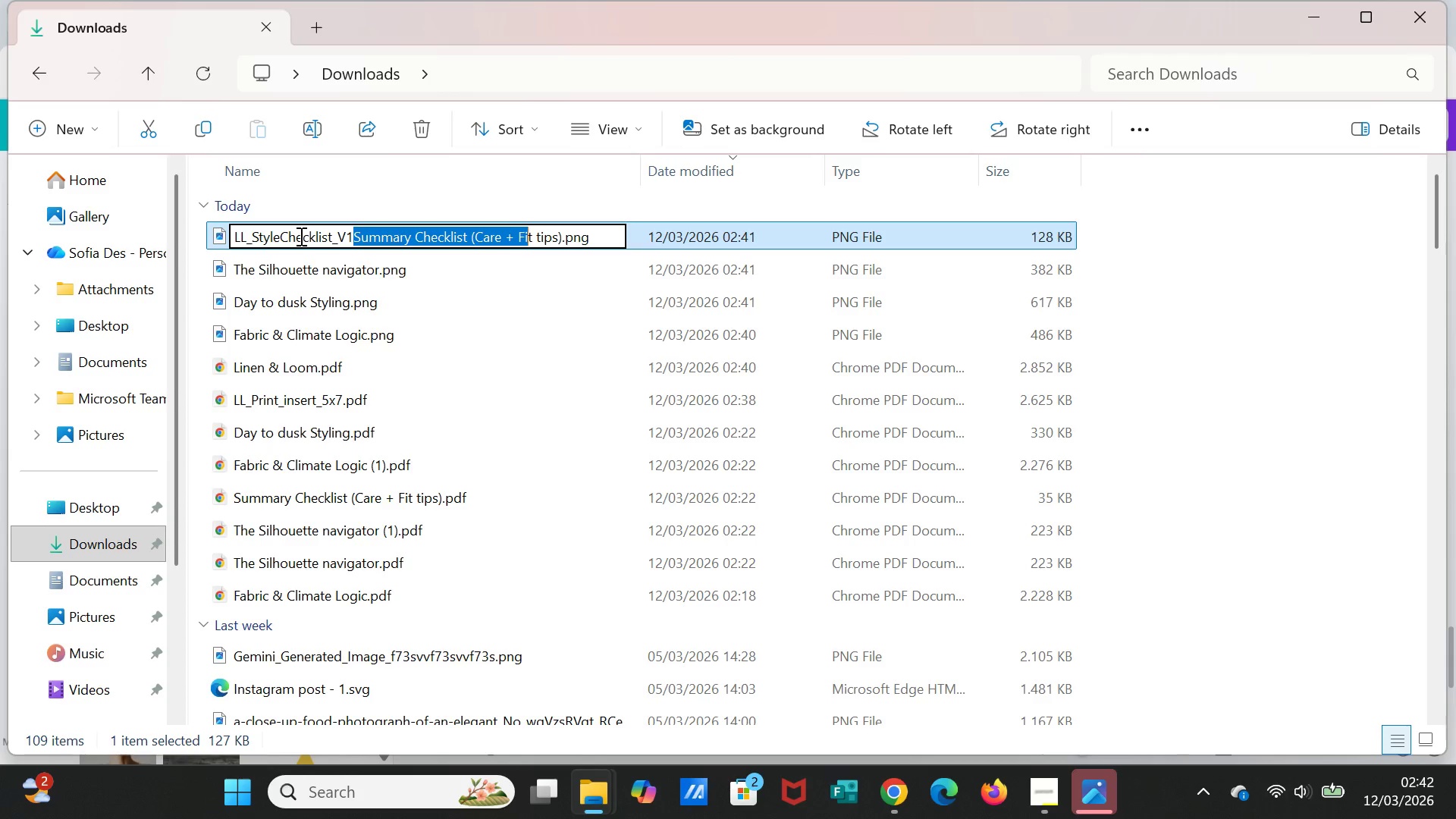 
key(Shift+ArrowRight)
 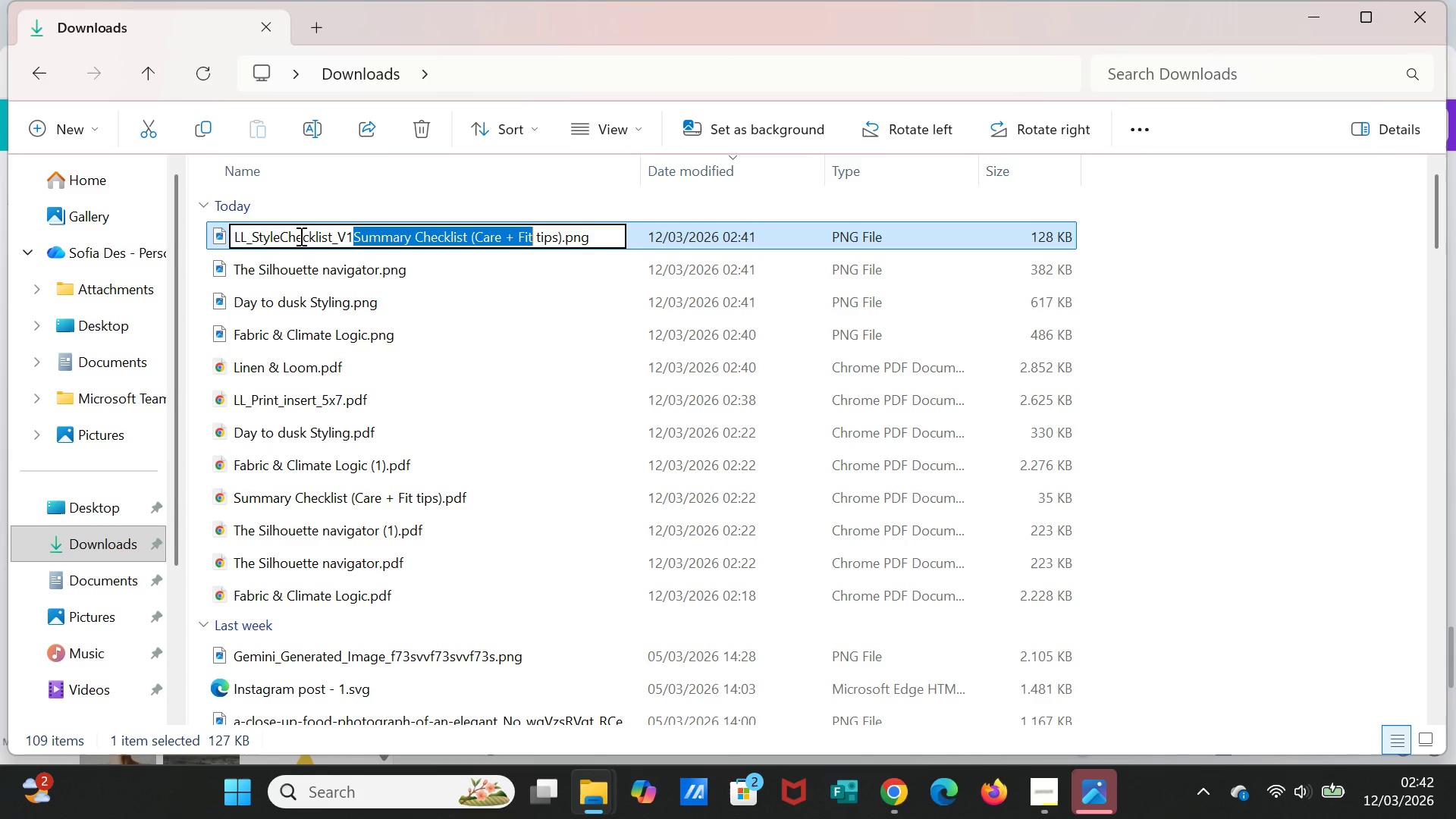 
key(Shift+ArrowRight)
 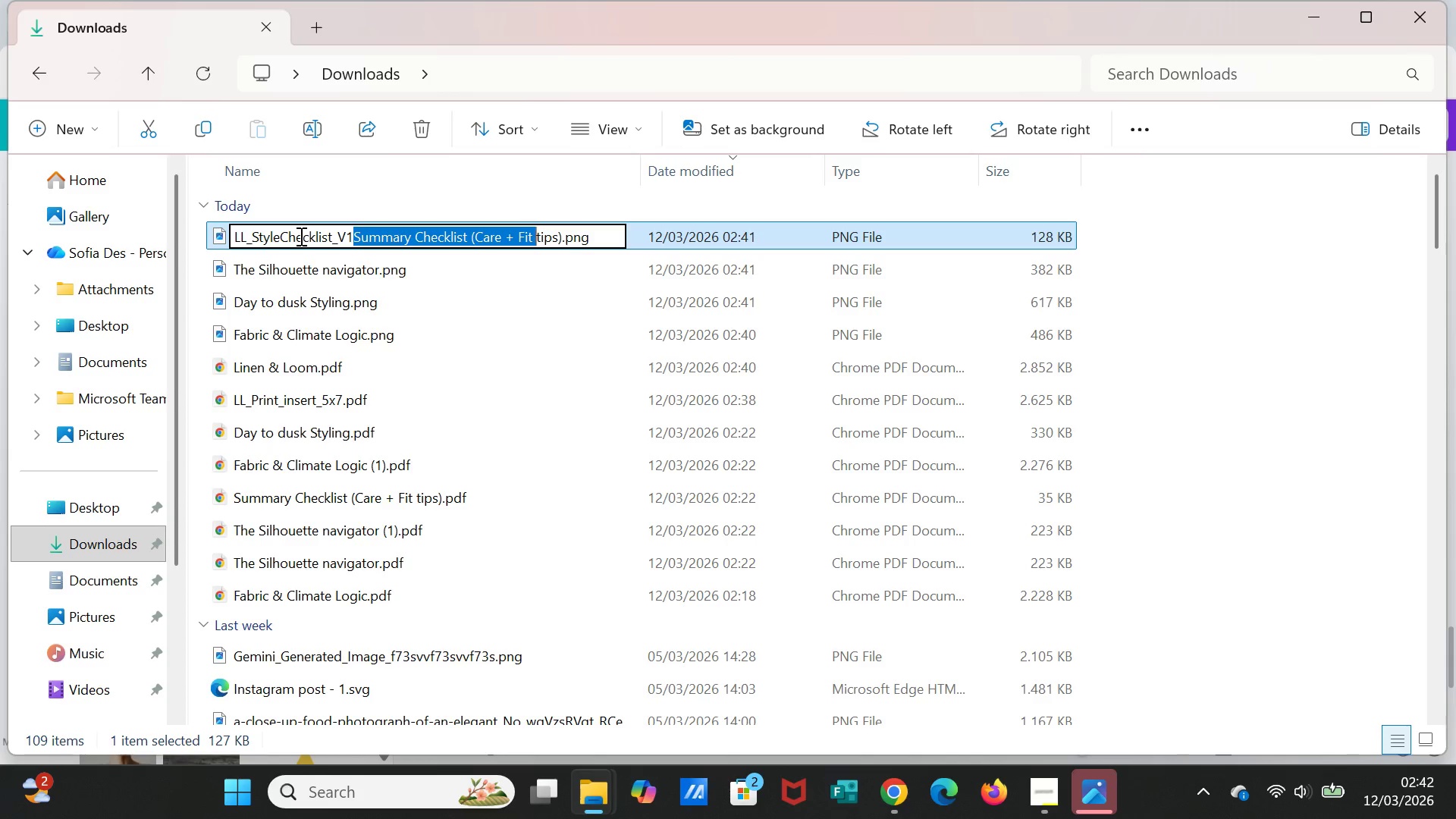 
key(Shift+ArrowRight)
 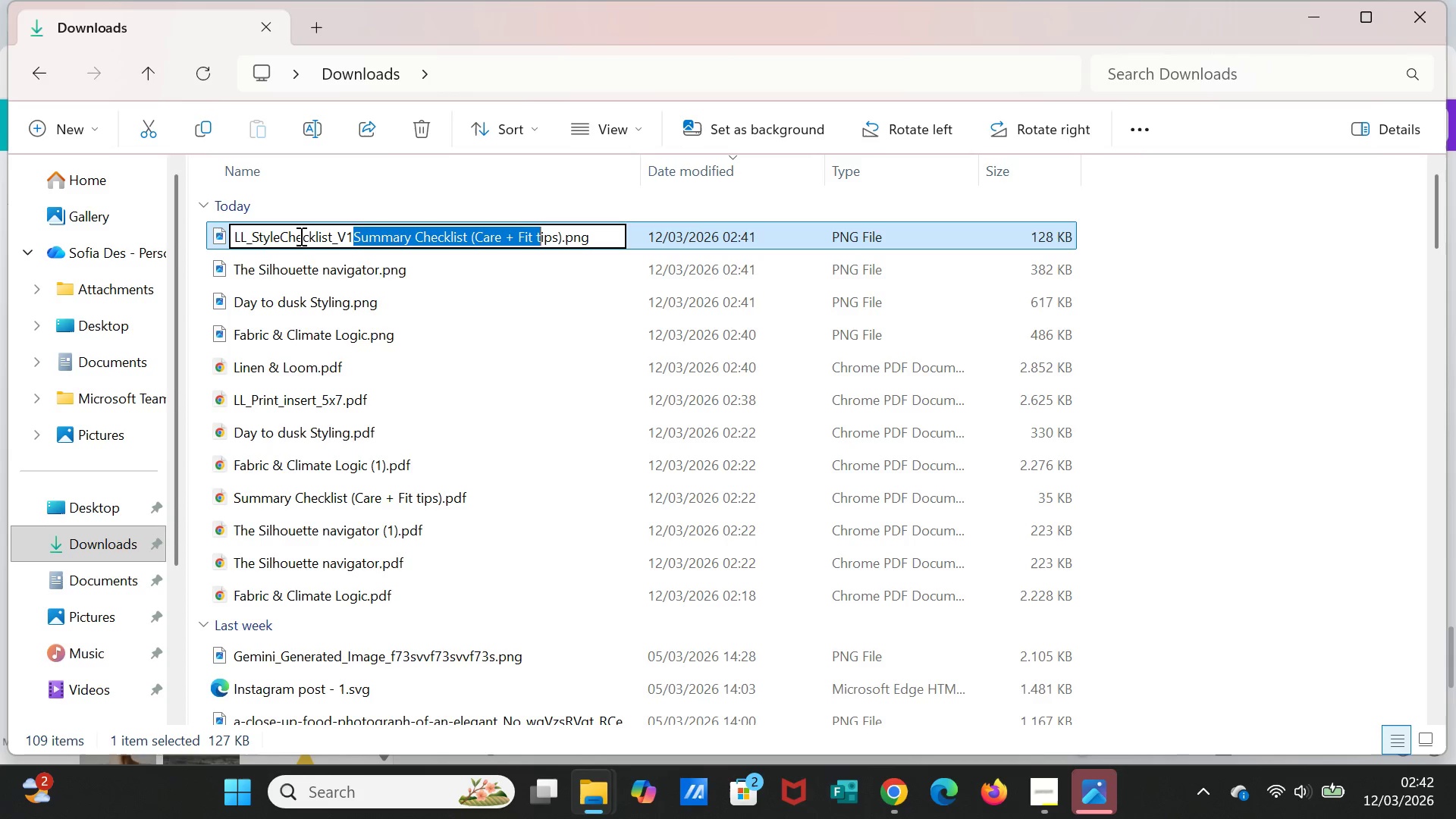 
key(Shift+ArrowRight)
 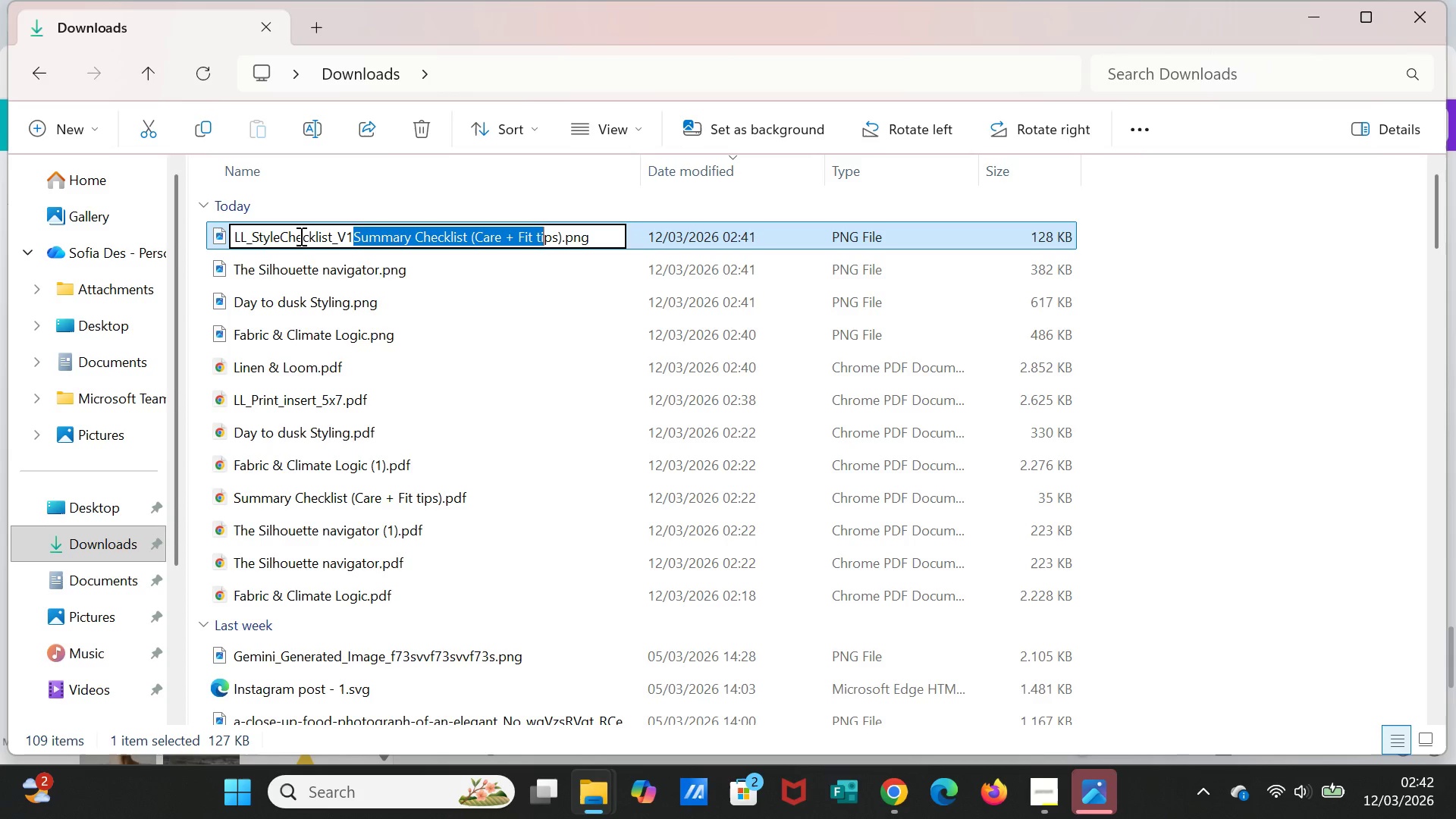 
key(Shift+ArrowRight)
 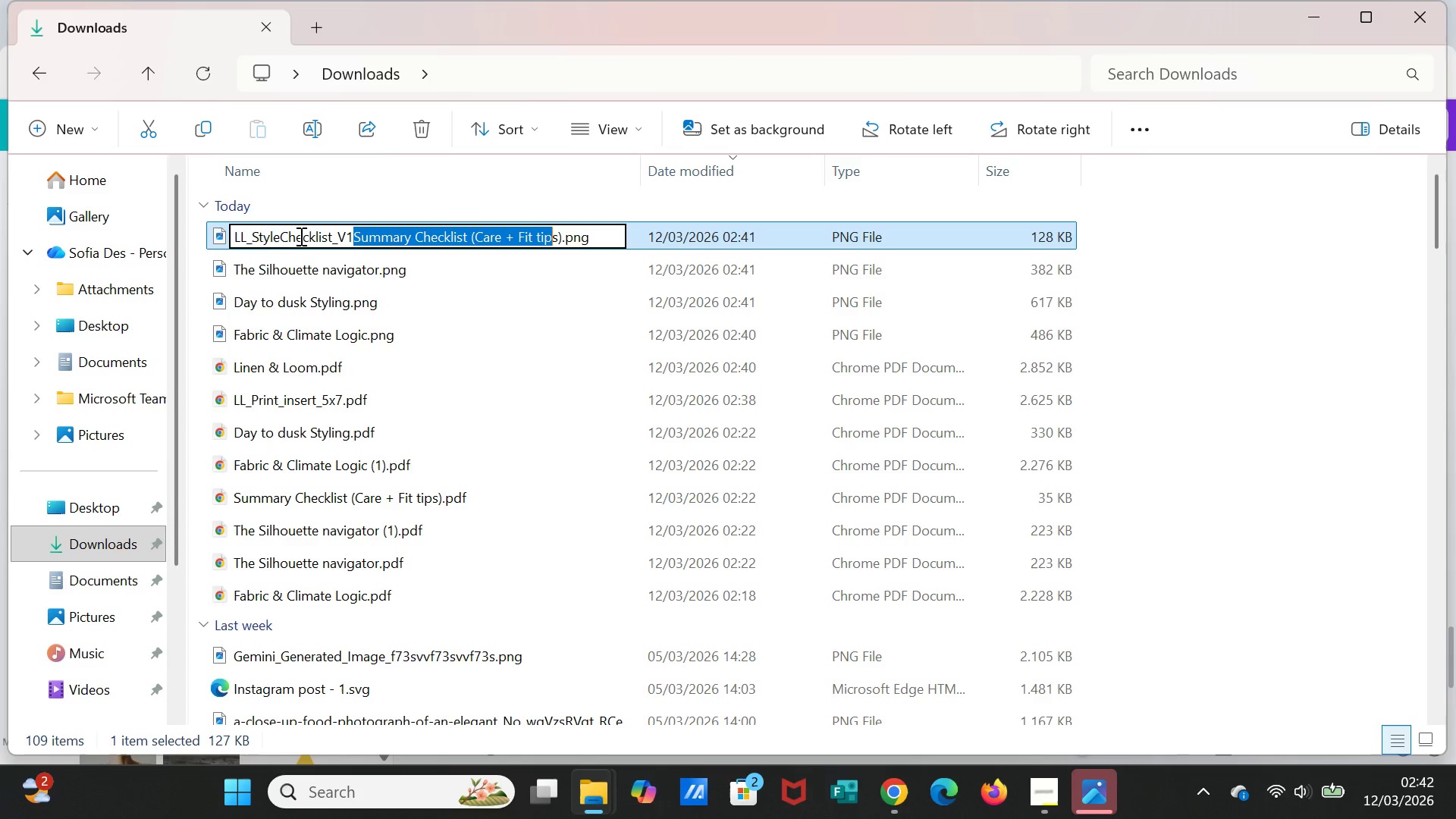 
key(Shift+ArrowRight)
 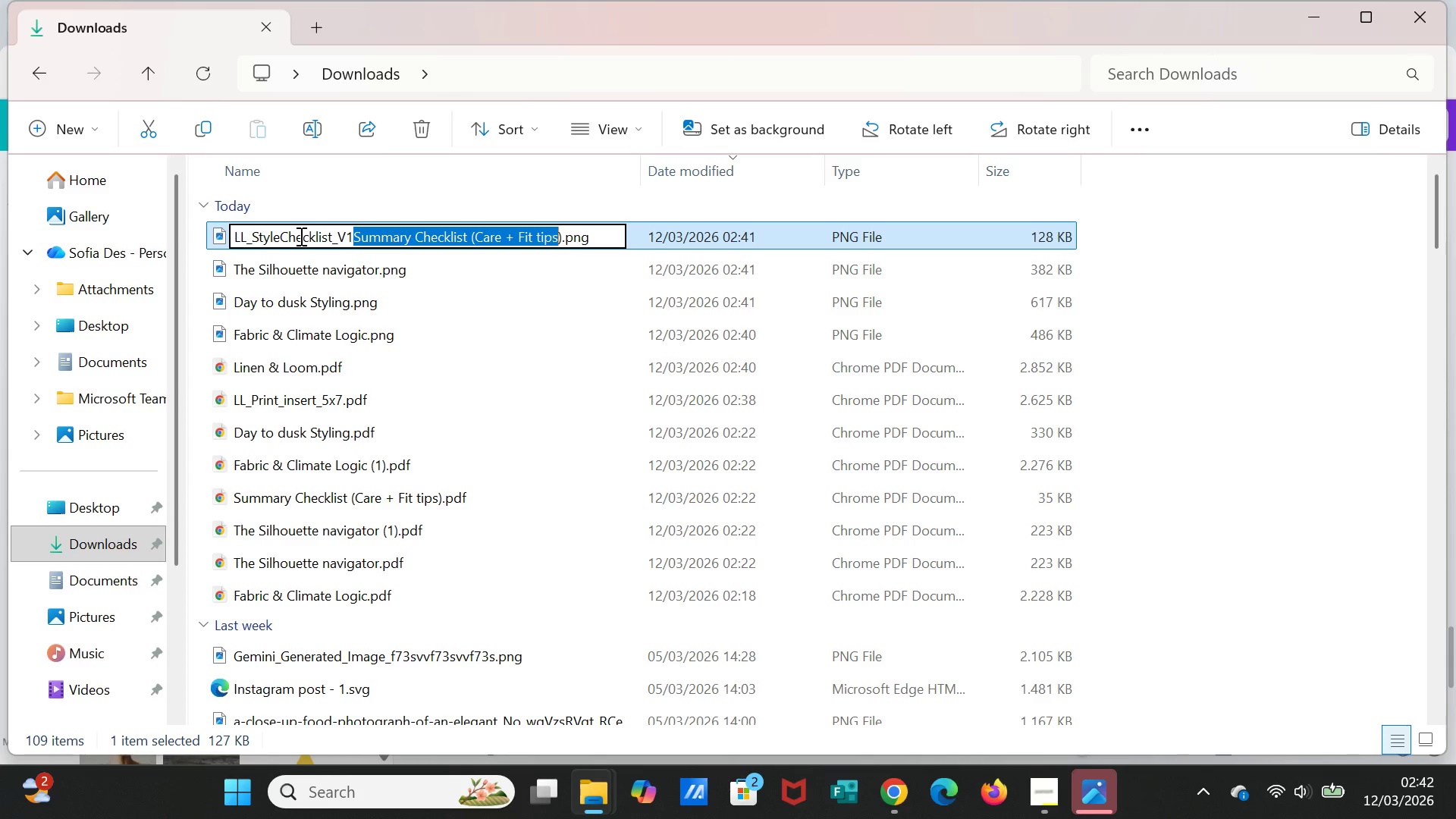 
key(Shift+ArrowRight)
 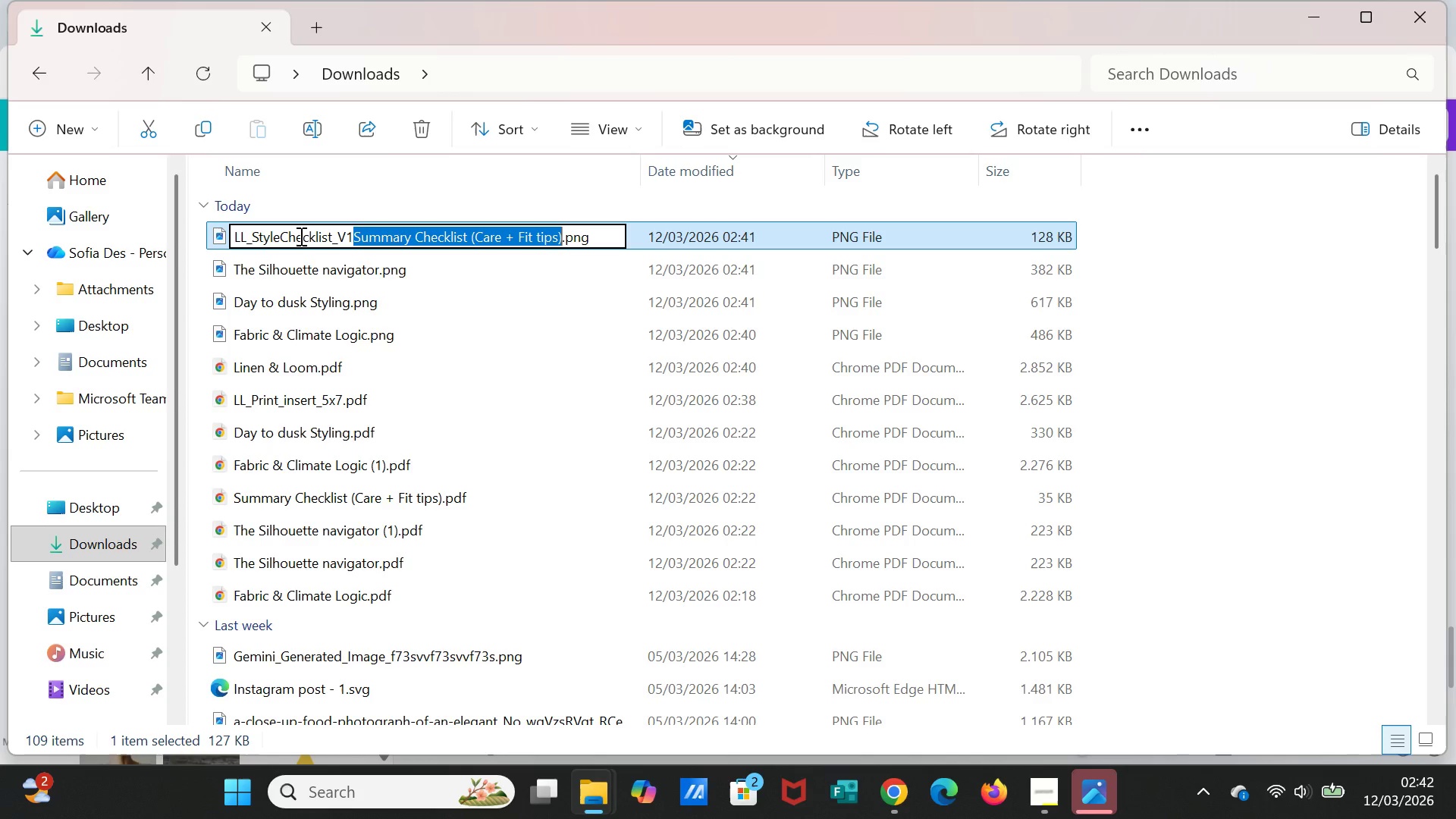 
key(Shift+ArrowRight)
 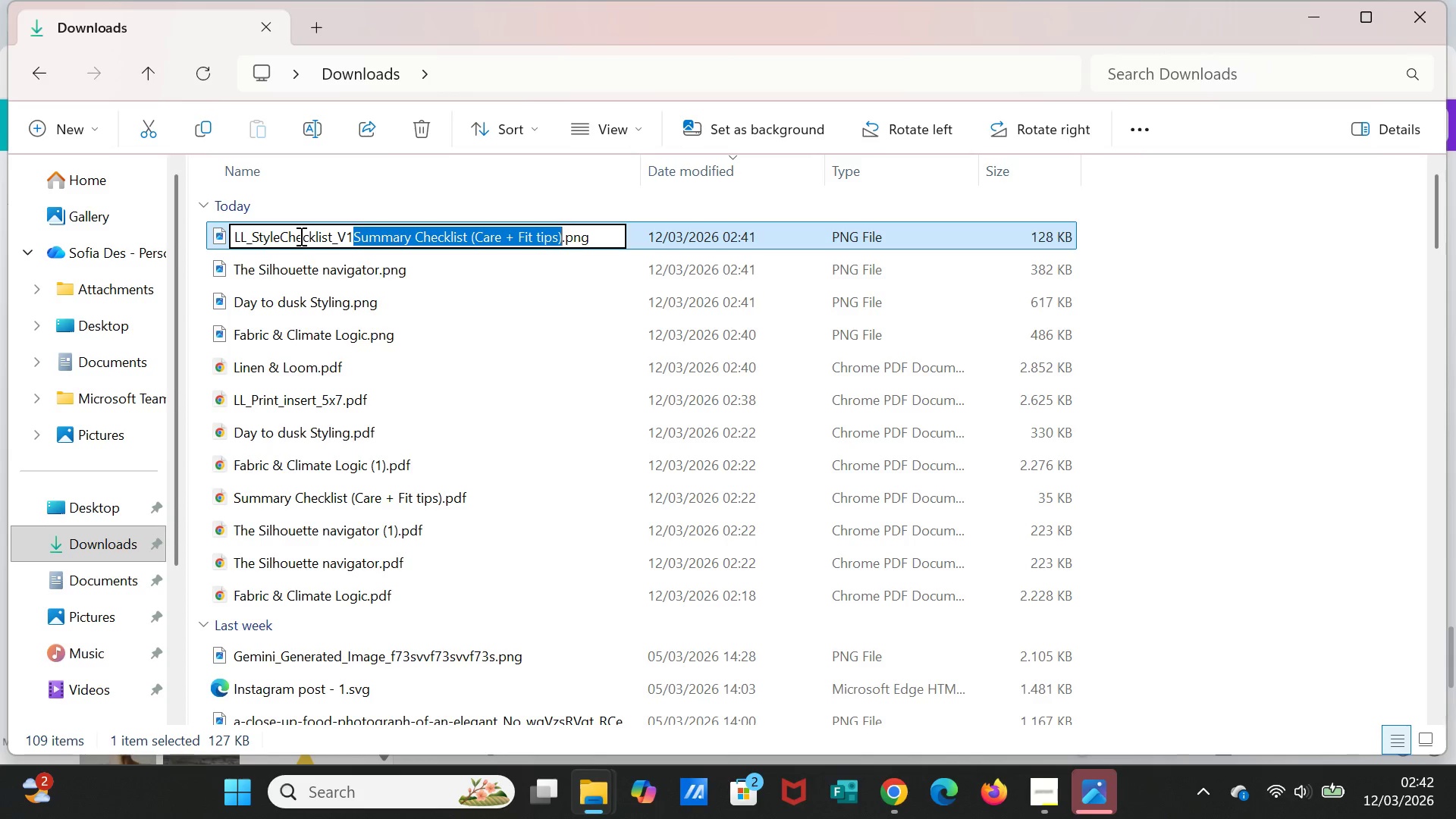 
key(Backspace)
 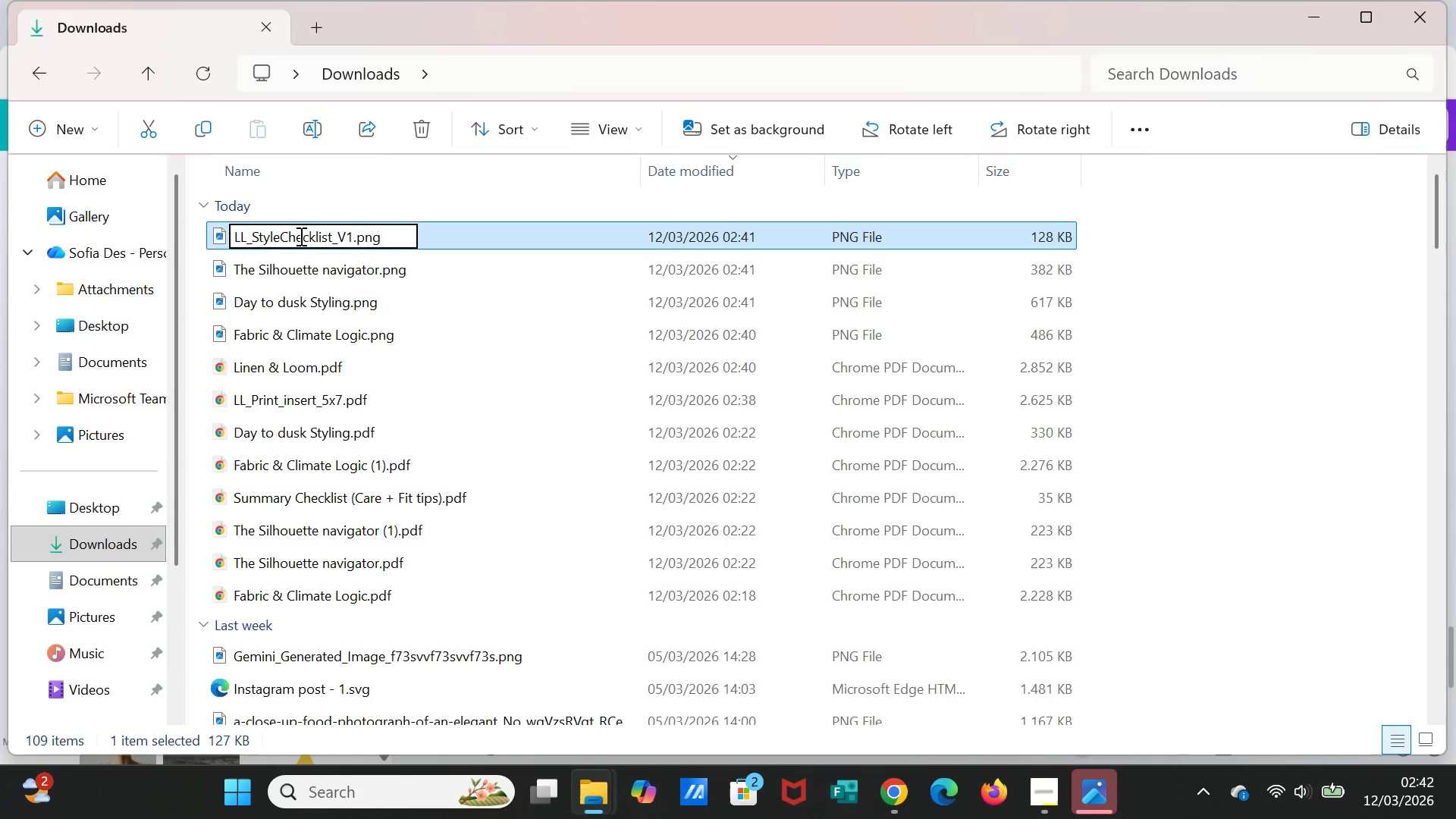 
hold_key(key=ShiftLeft, duration=1.88)
 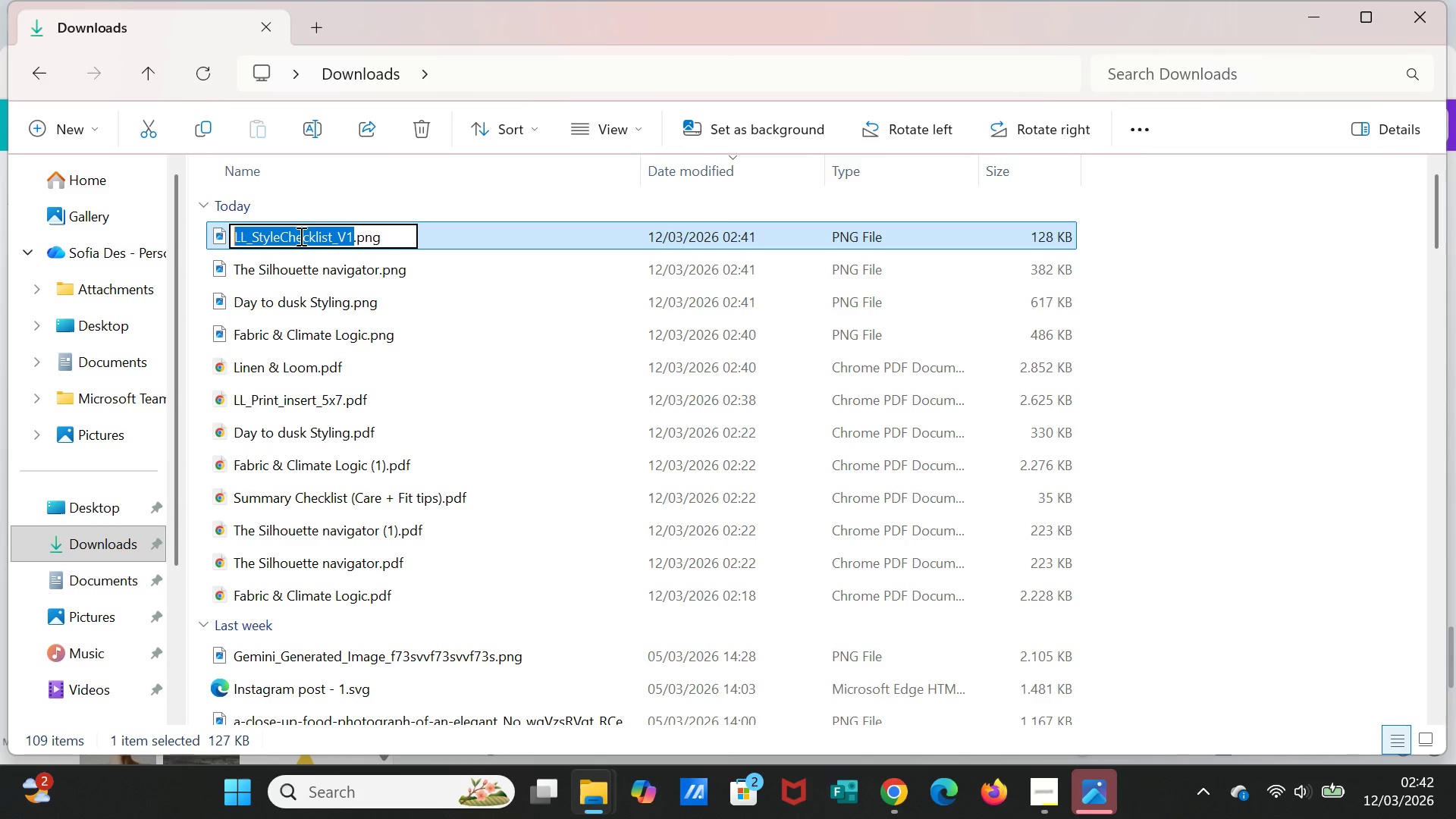 
hold_key(key=ArrowLeft, duration=1.41)
 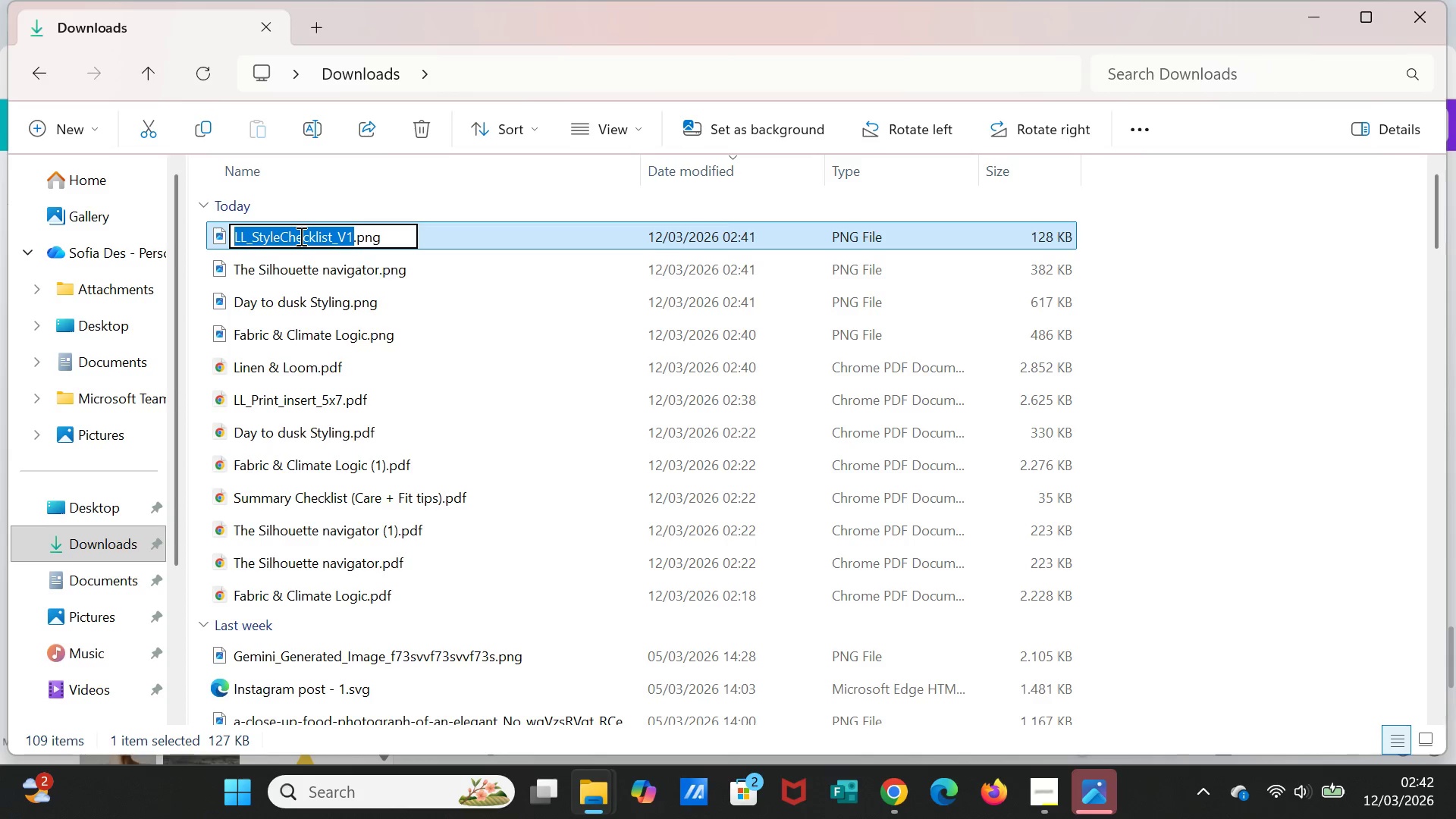 
key(Control+C)
 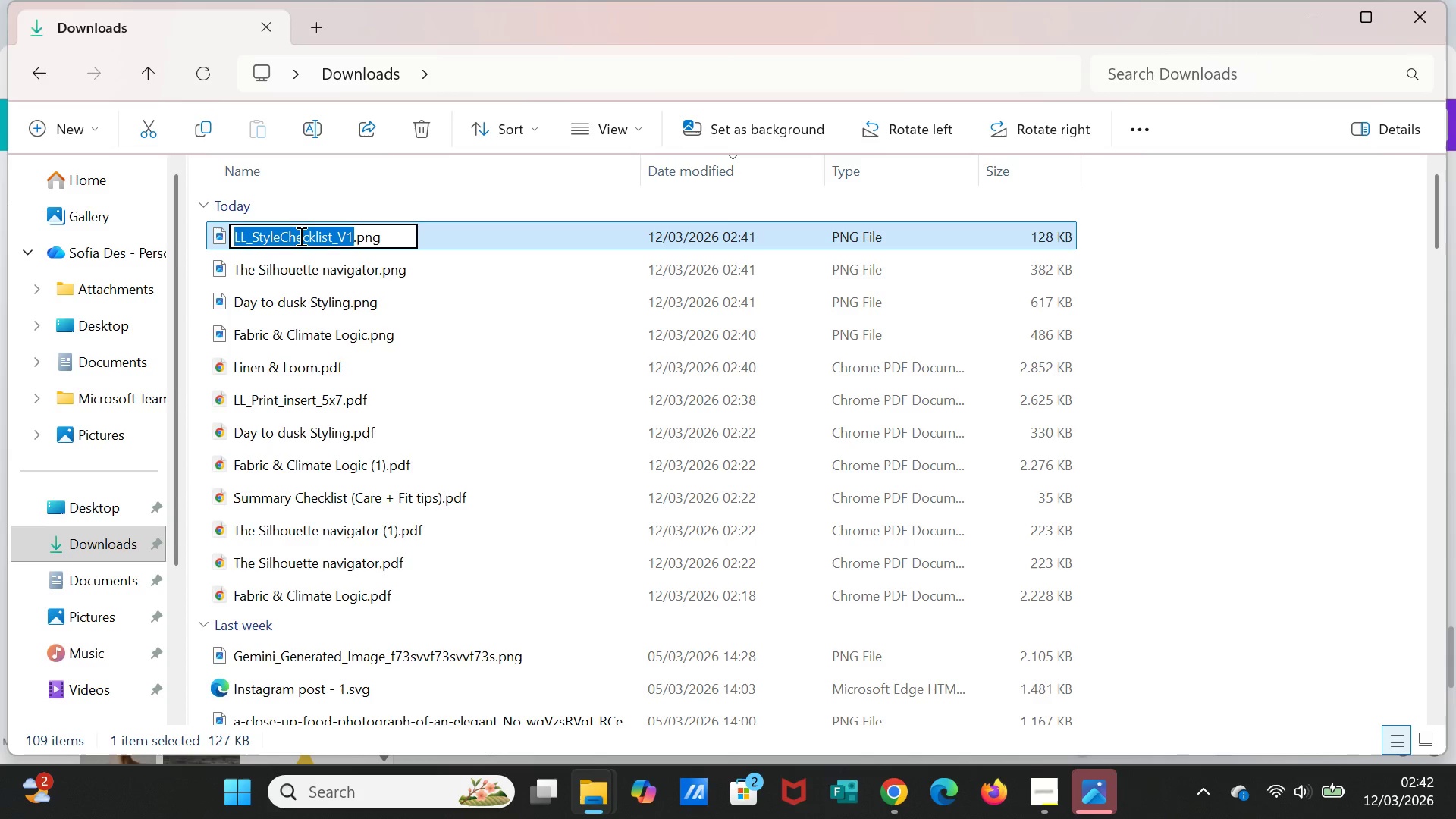 
key(Enter)
 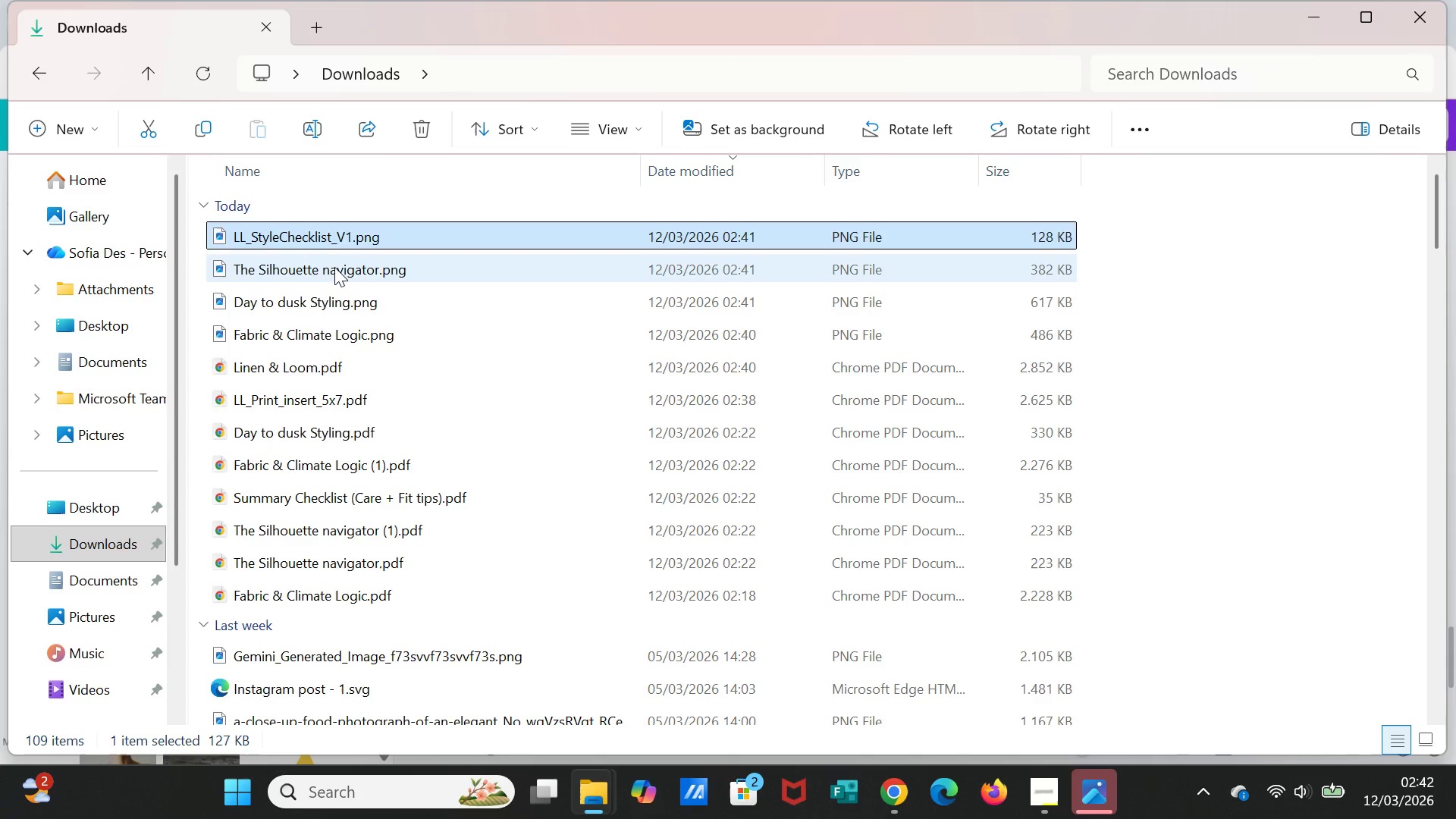 
right_click([334, 266])
 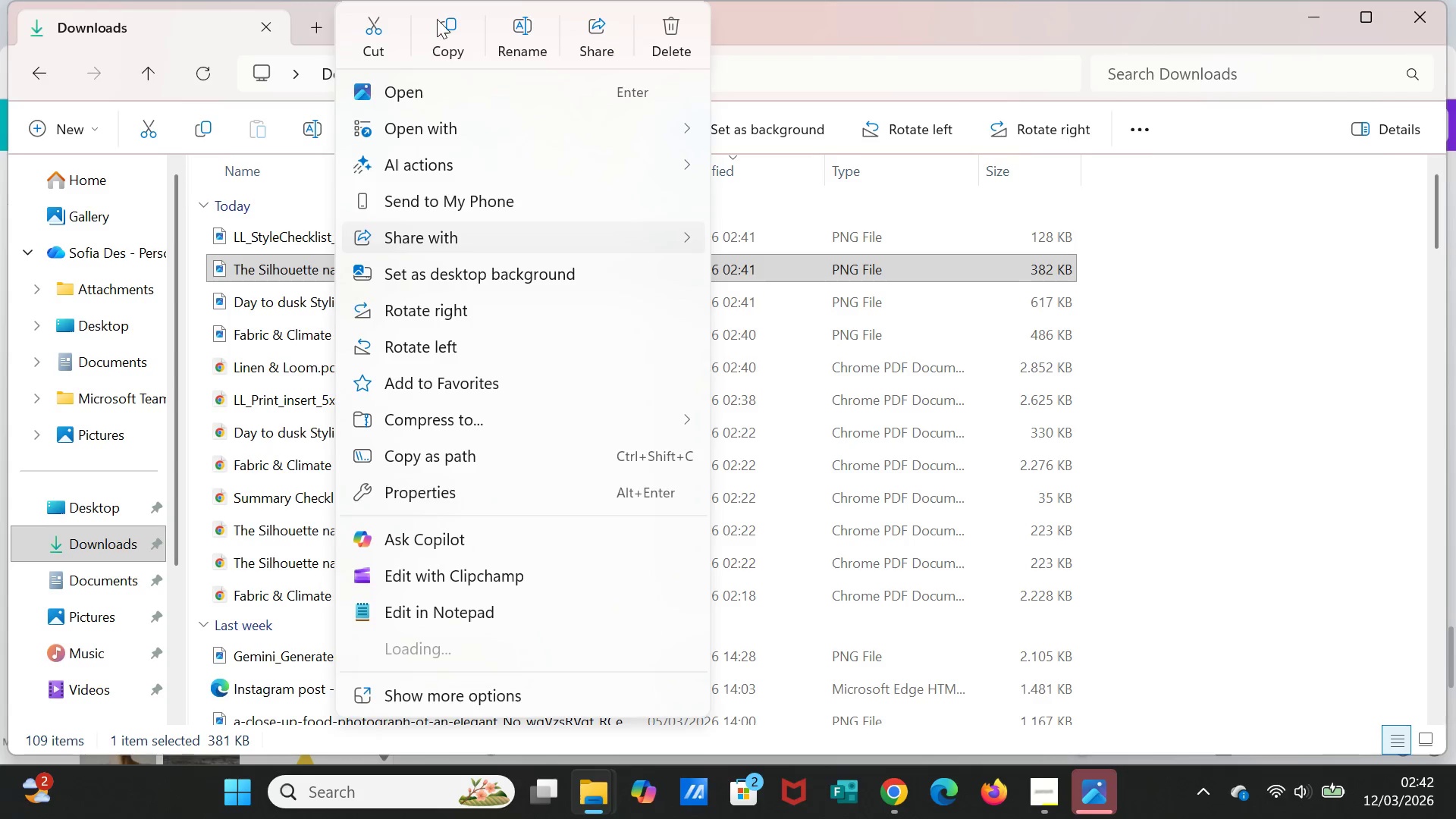 
left_click([513, 34])
 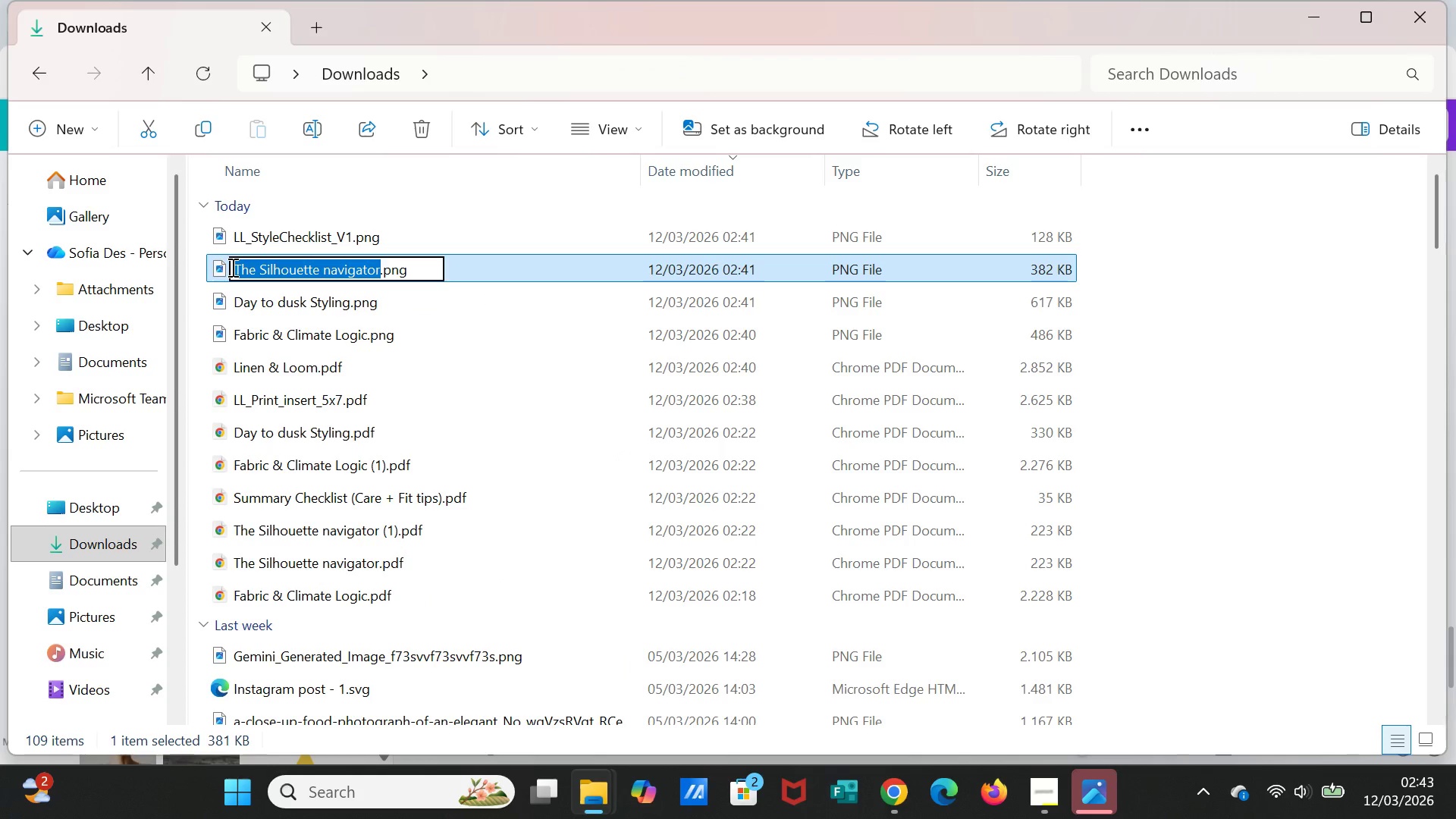 
left_click([231, 268])
 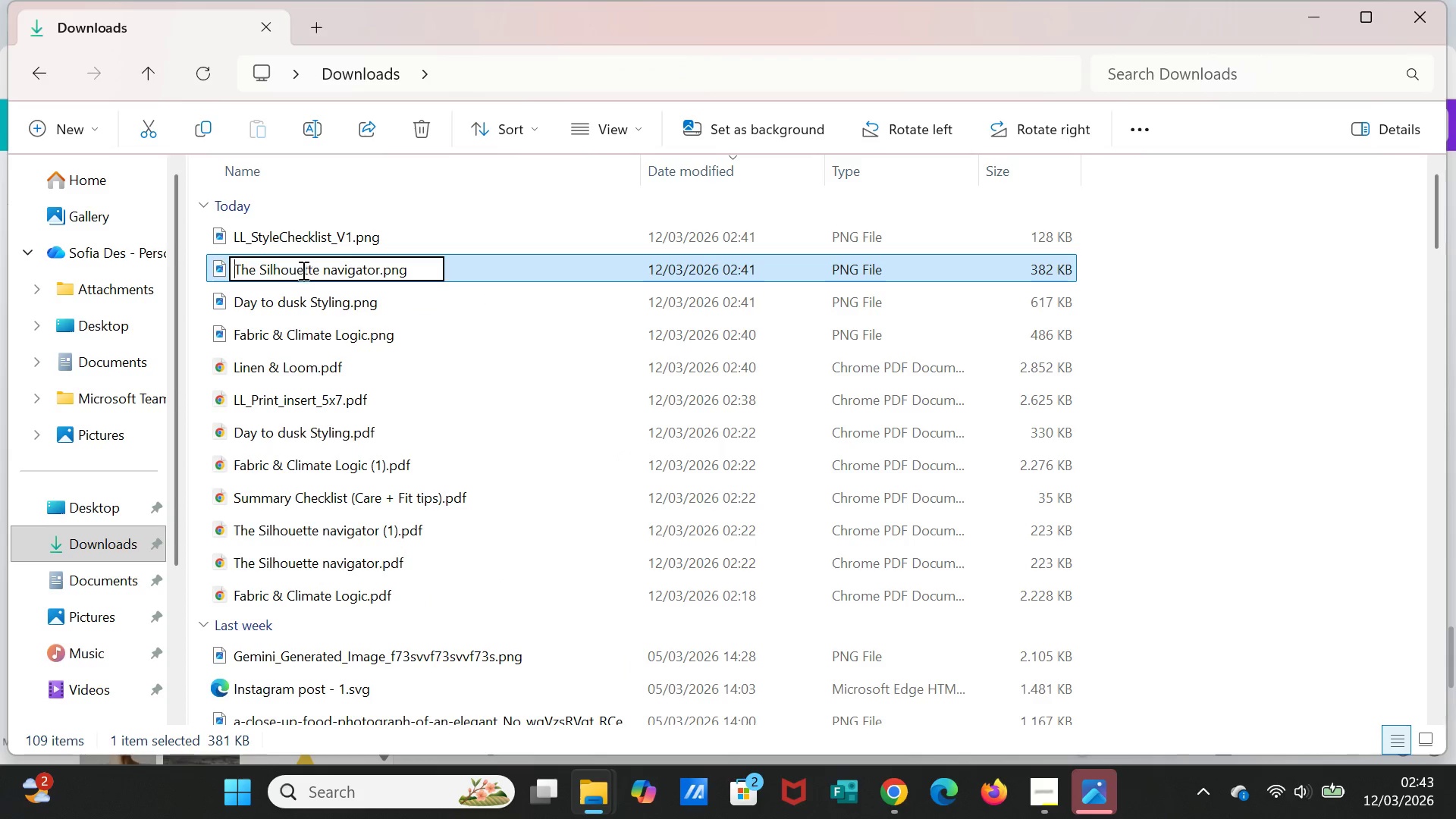 
key(Control+V)
 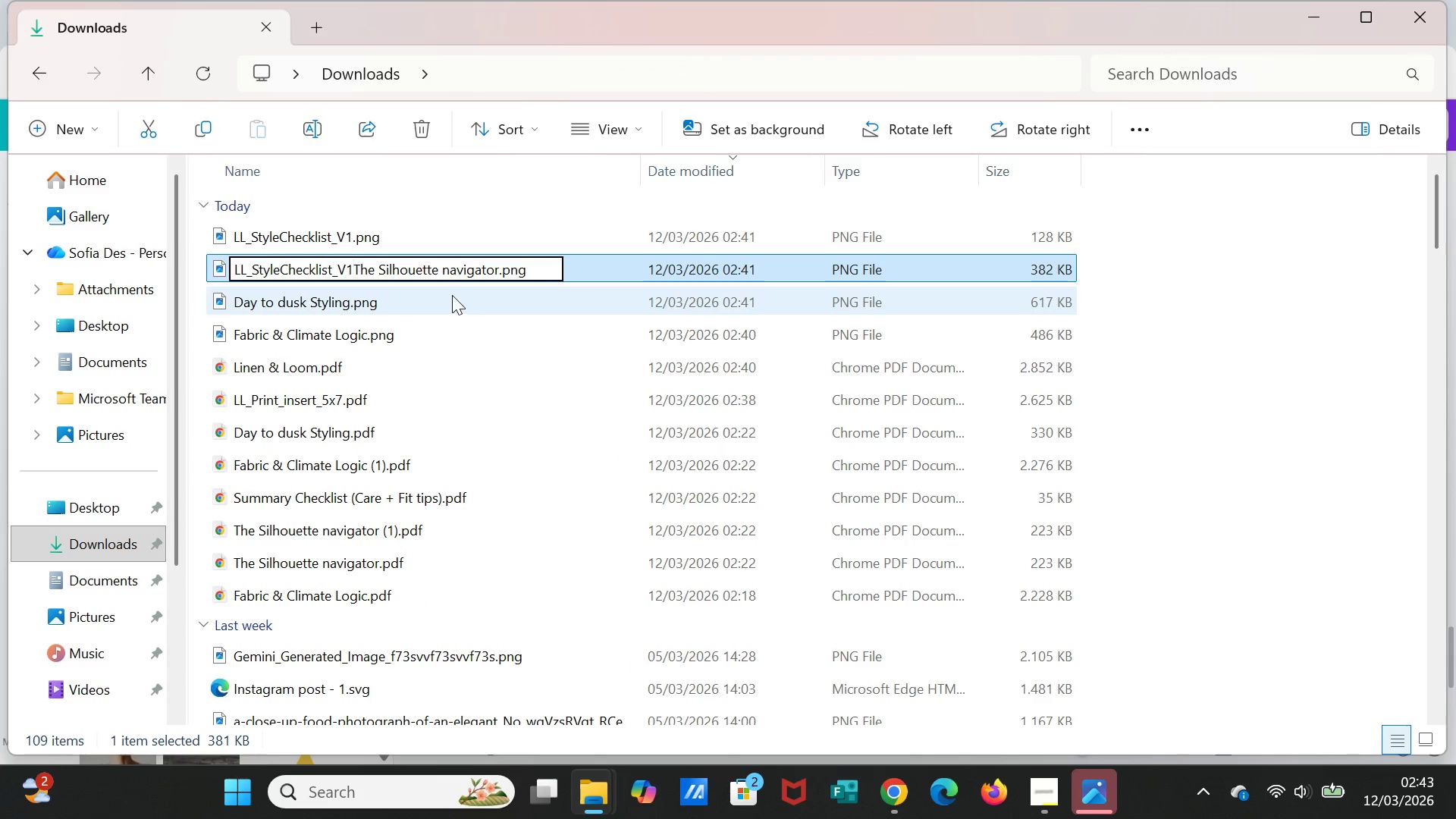 
left_click_drag(start_coordinate=[498, 271], to_coordinate=[356, 262])
 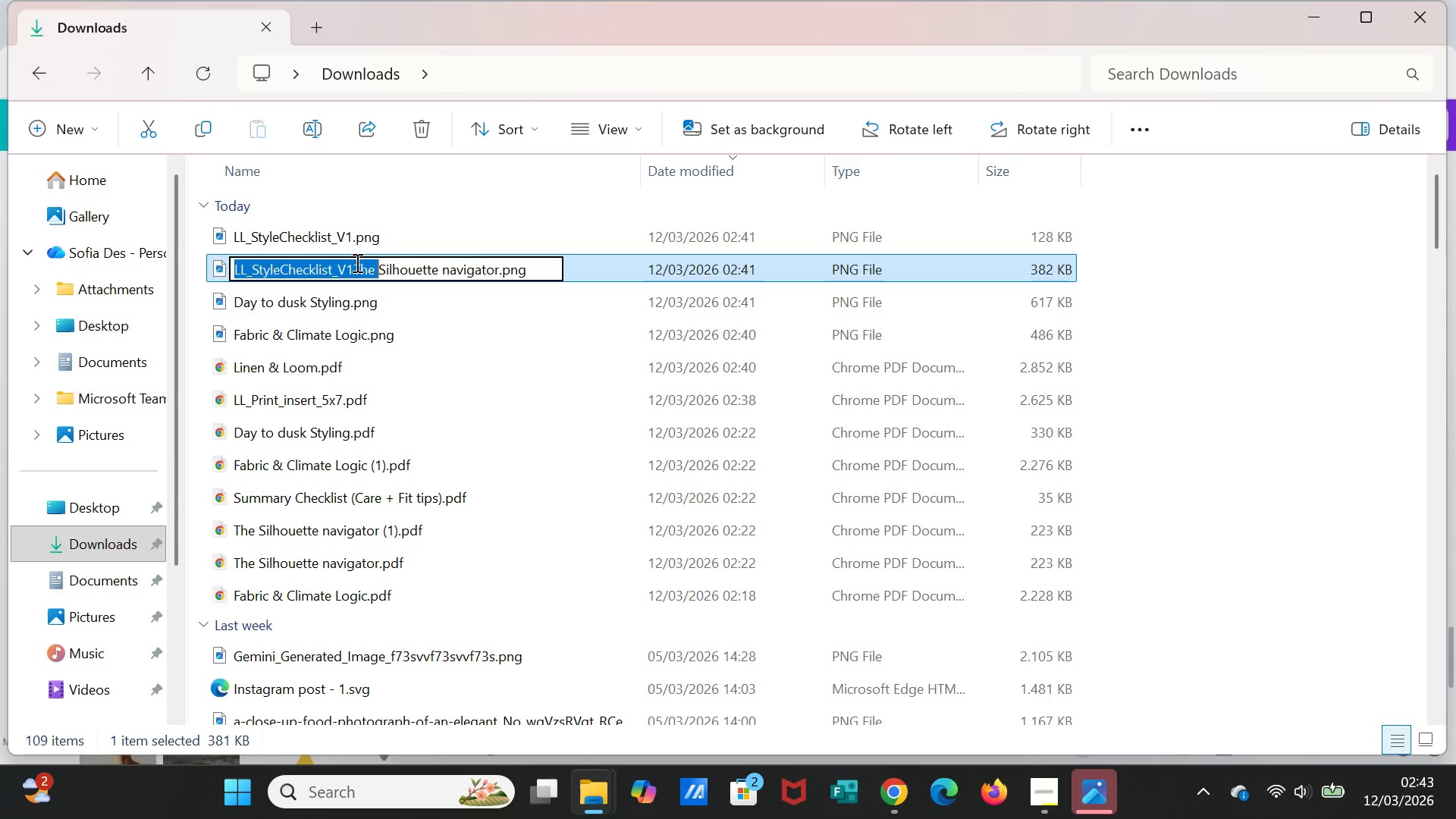 
left_click([356, 262])
 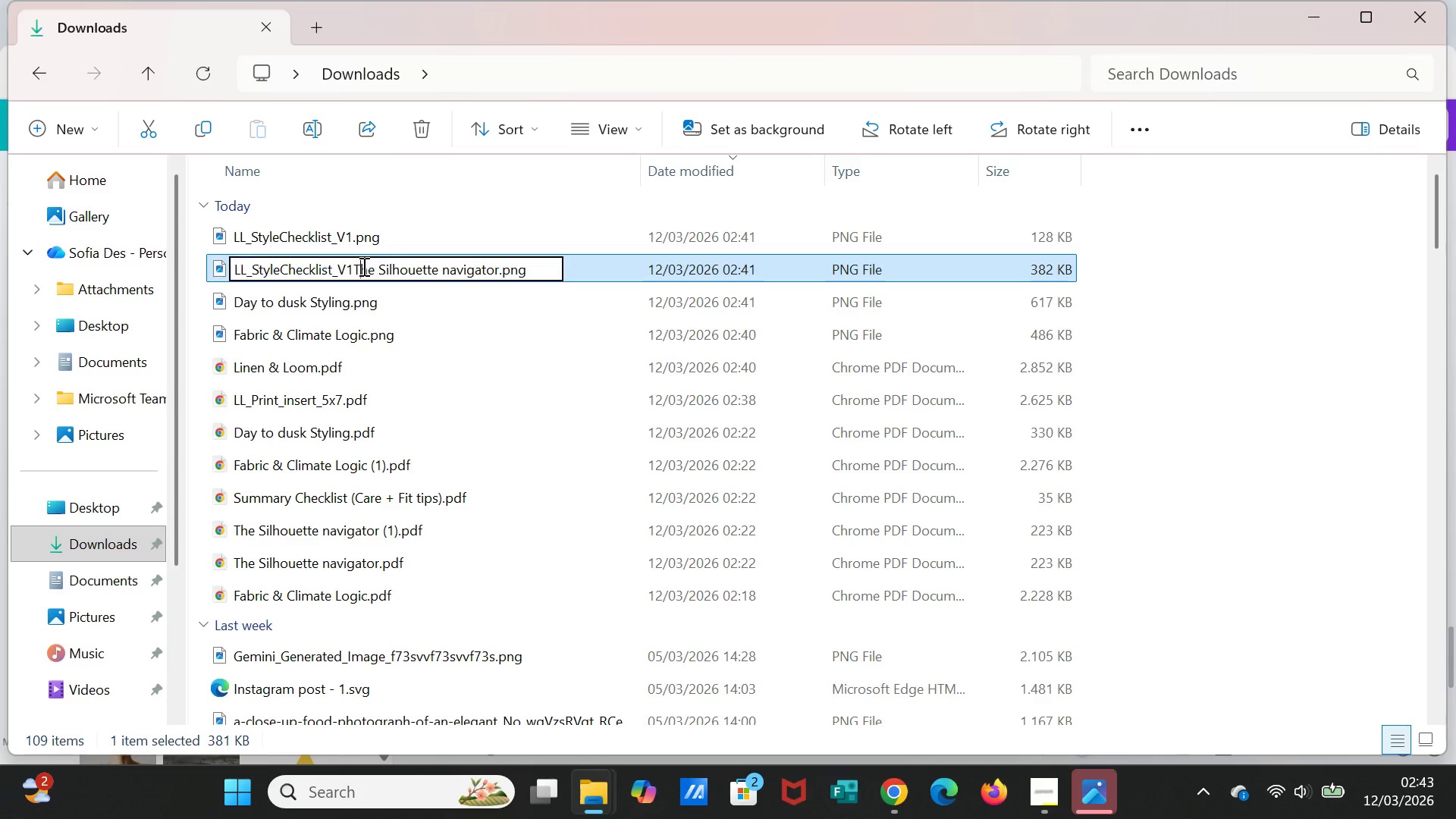 
left_click_drag(start_coordinate=[359, 265], to_coordinate=[498, 272])
 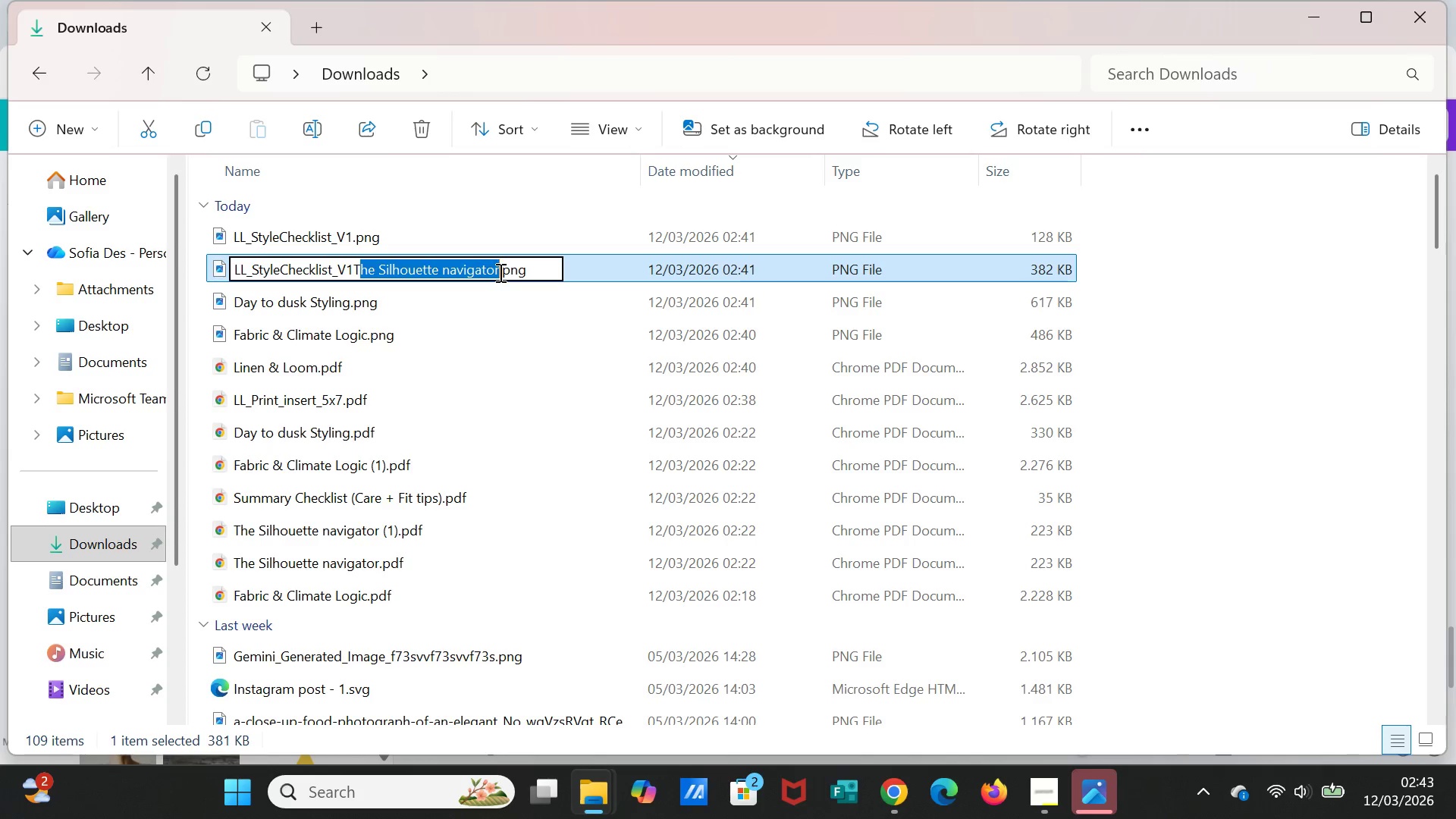 
key(Control+X)
 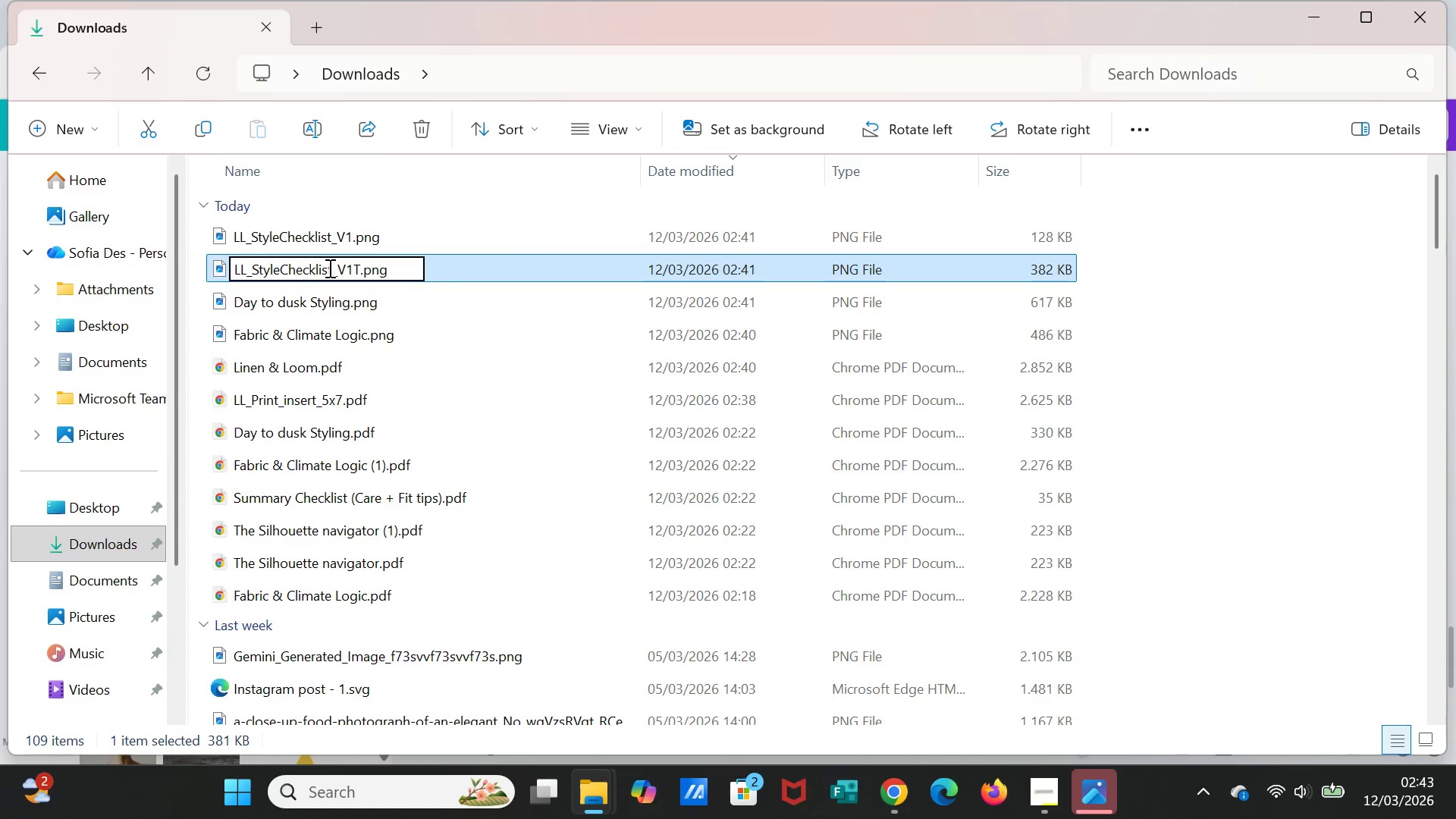 
left_click([331, 269])
 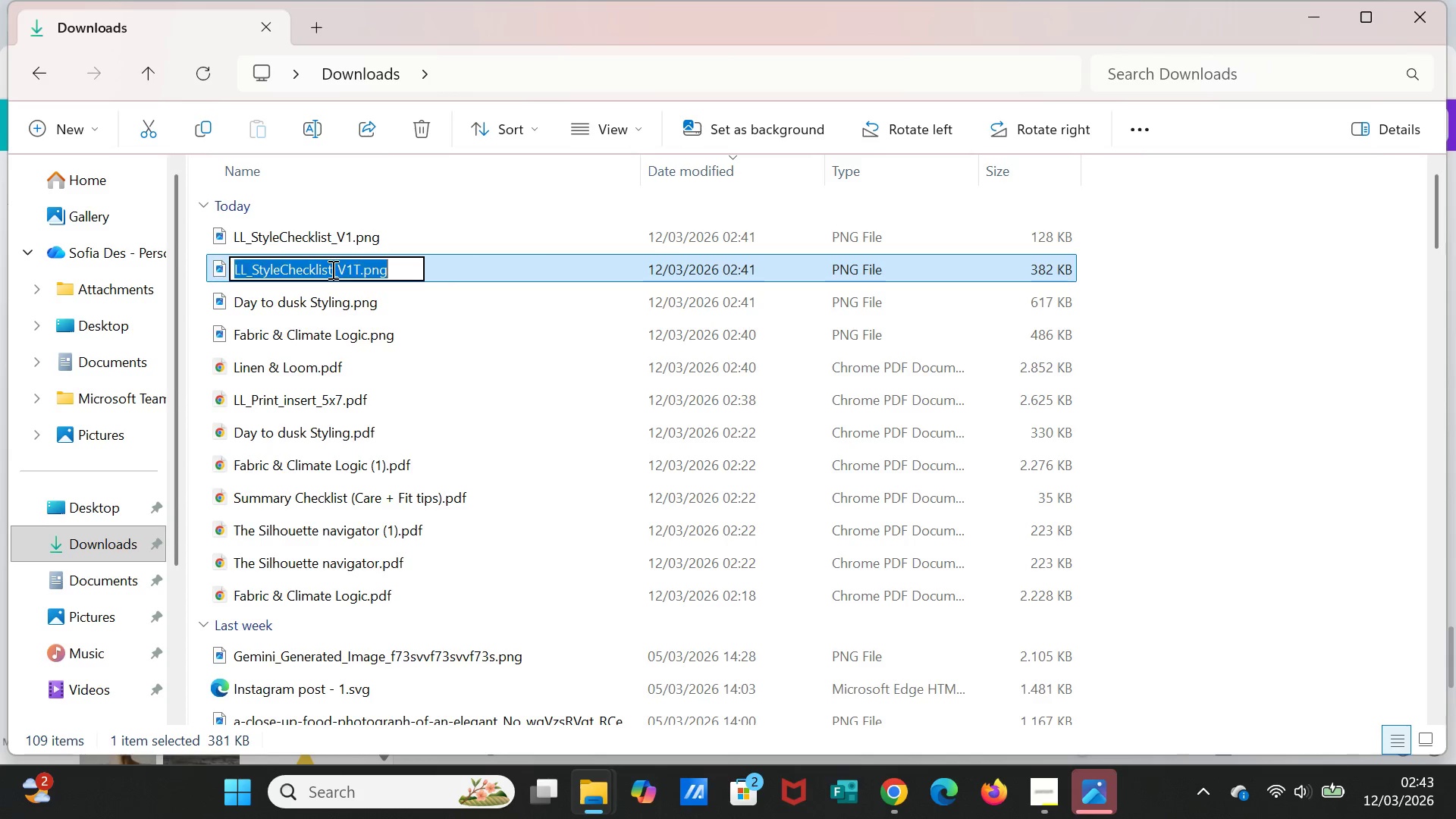 
left_click_drag(start_coordinate=[331, 269], to_coordinate=[290, 275])
 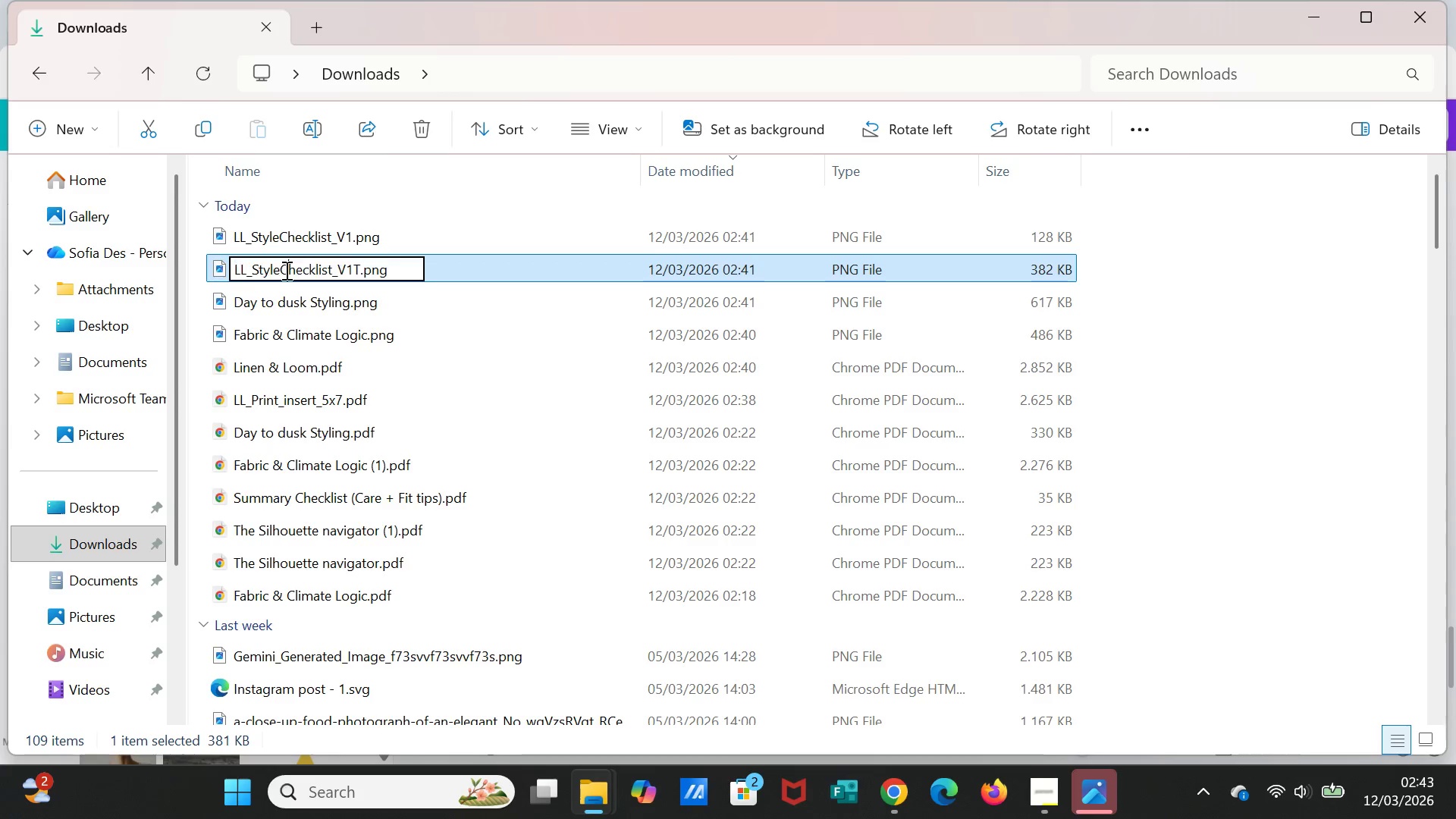 
left_click([285, 270])
 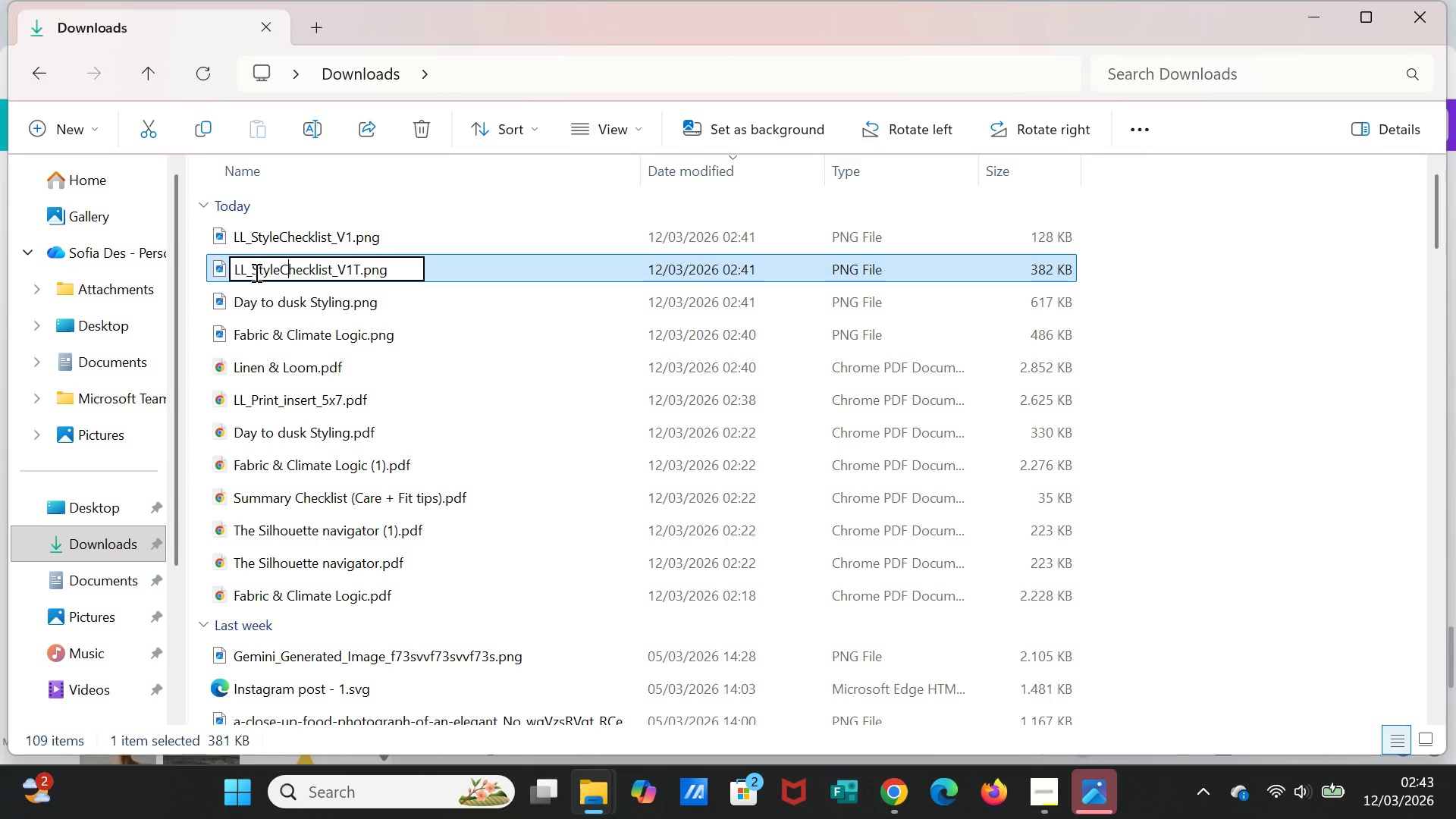 
left_click_drag(start_coordinate=[253, 270], to_coordinate=[330, 267])
 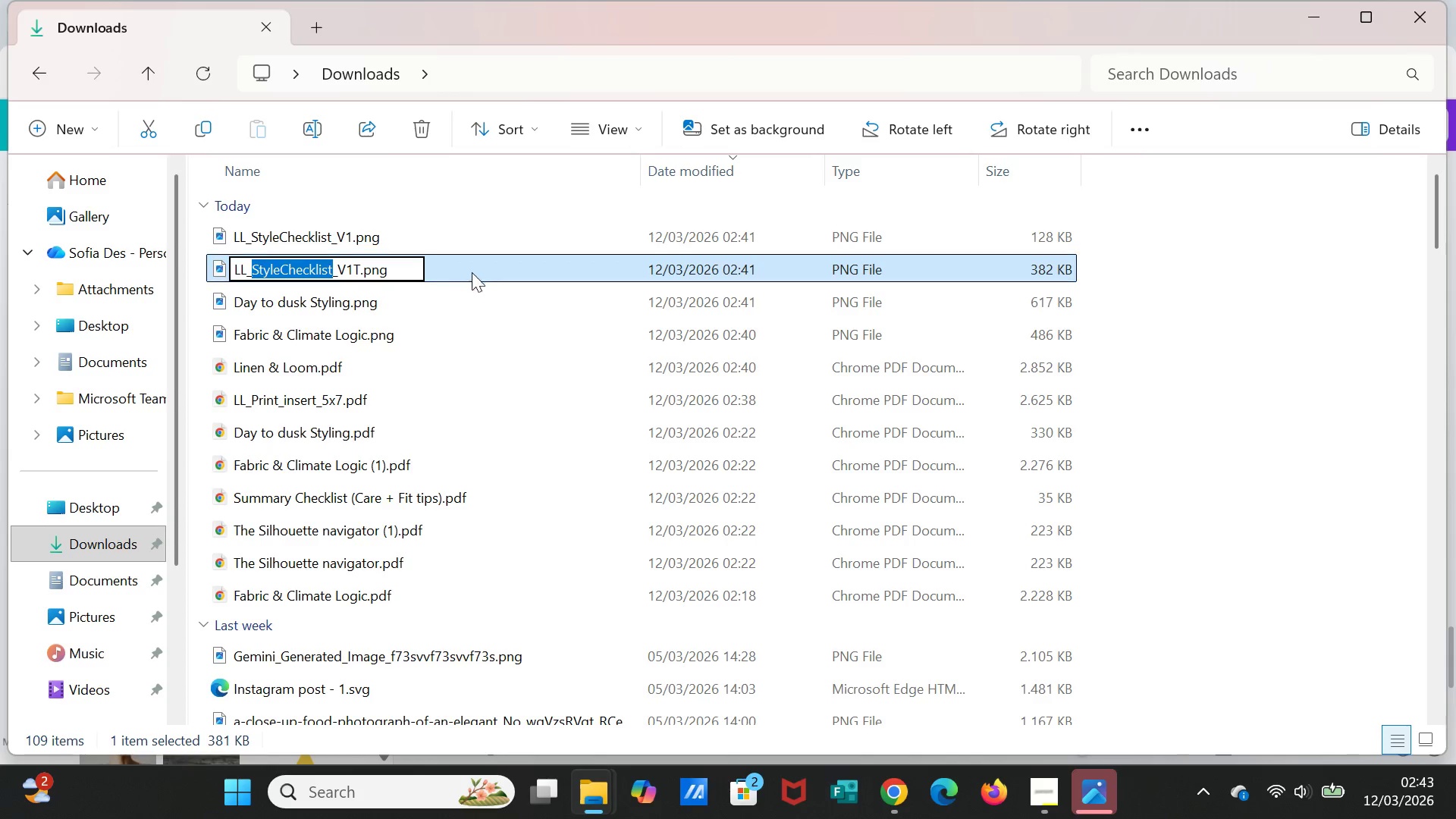 
key(Control+V)
 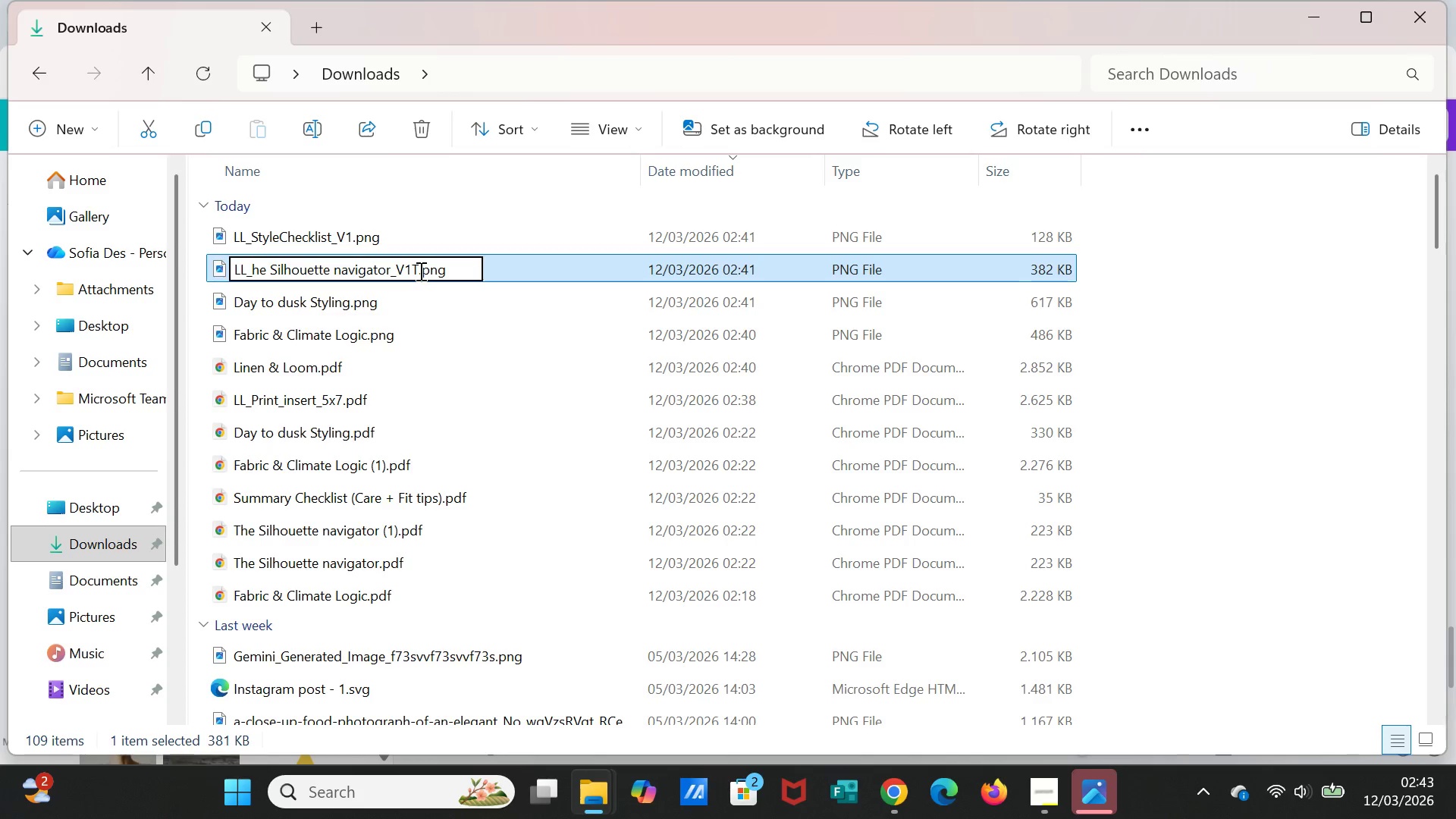 
left_click([419, 271])
 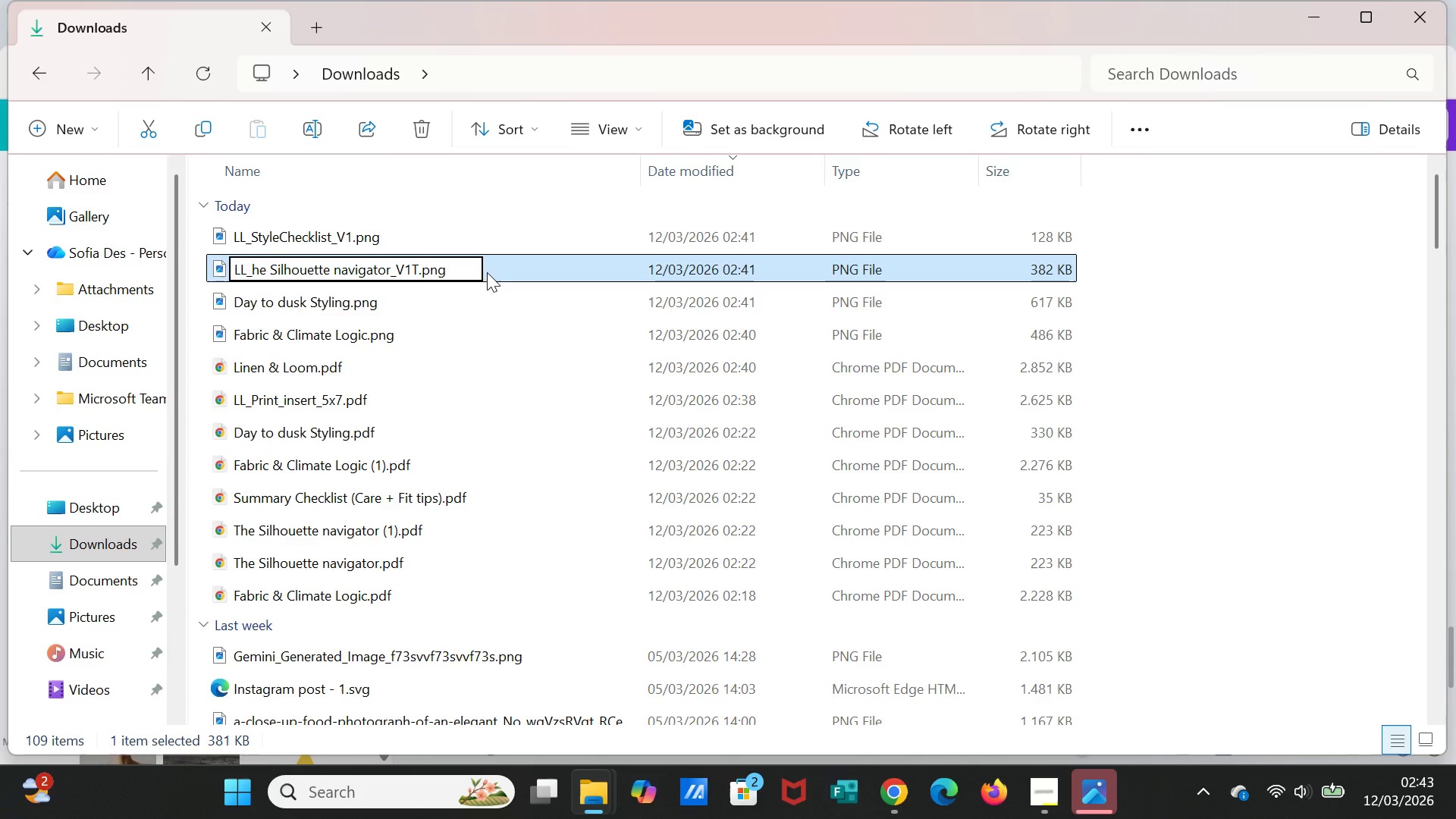 
key(Backspace)
 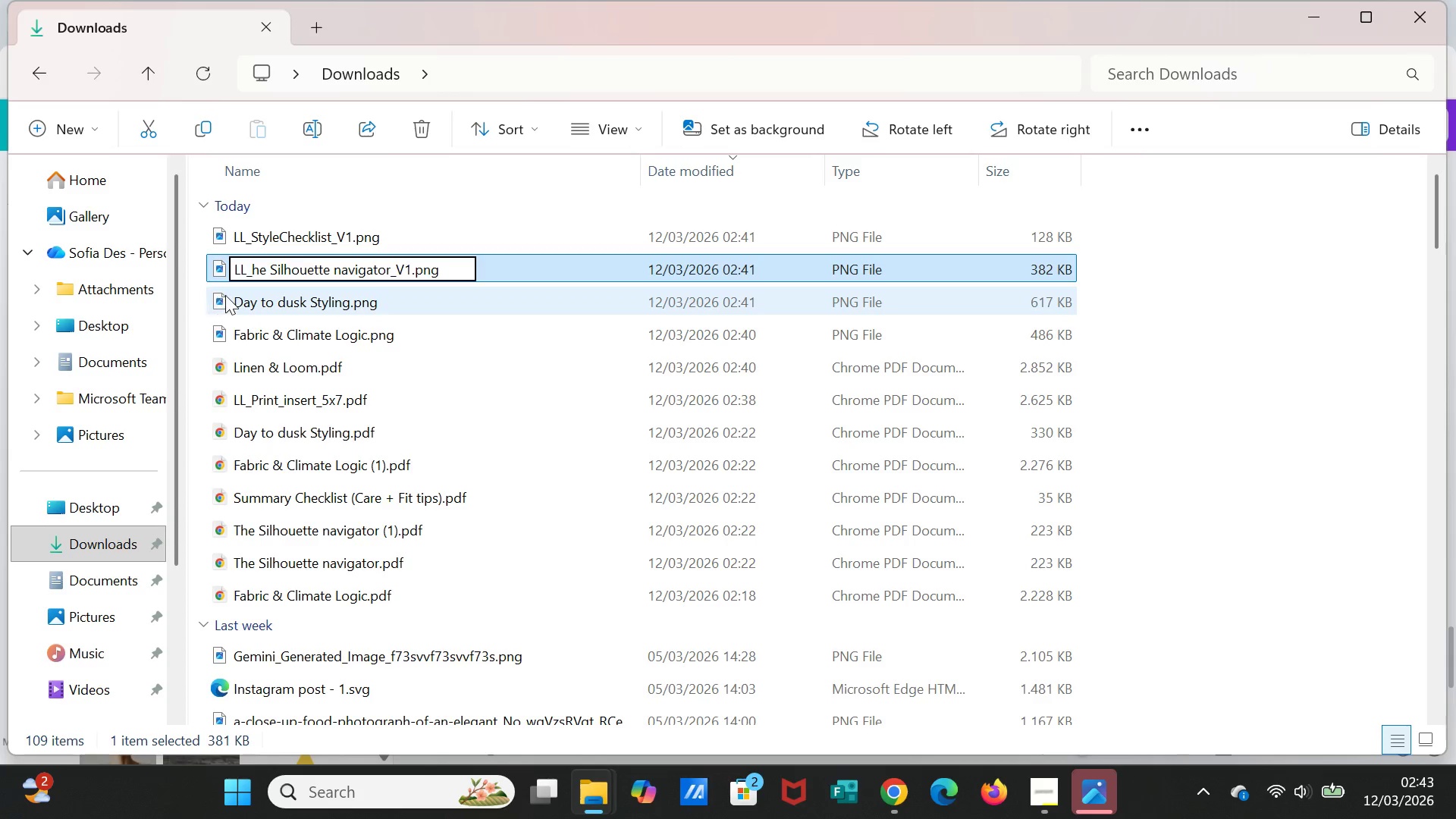 
wait(5.41)
 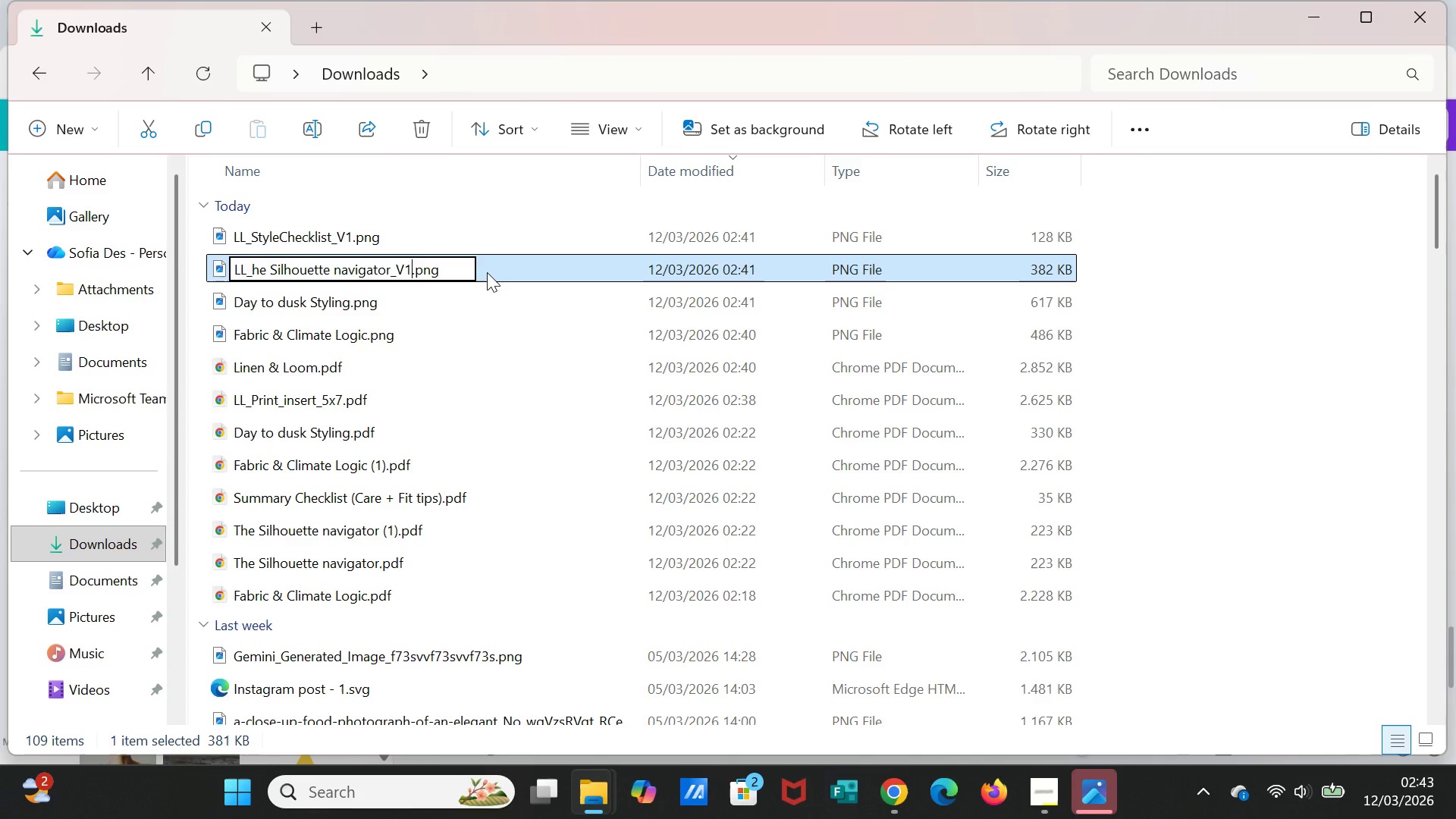 
left_click([271, 271])
 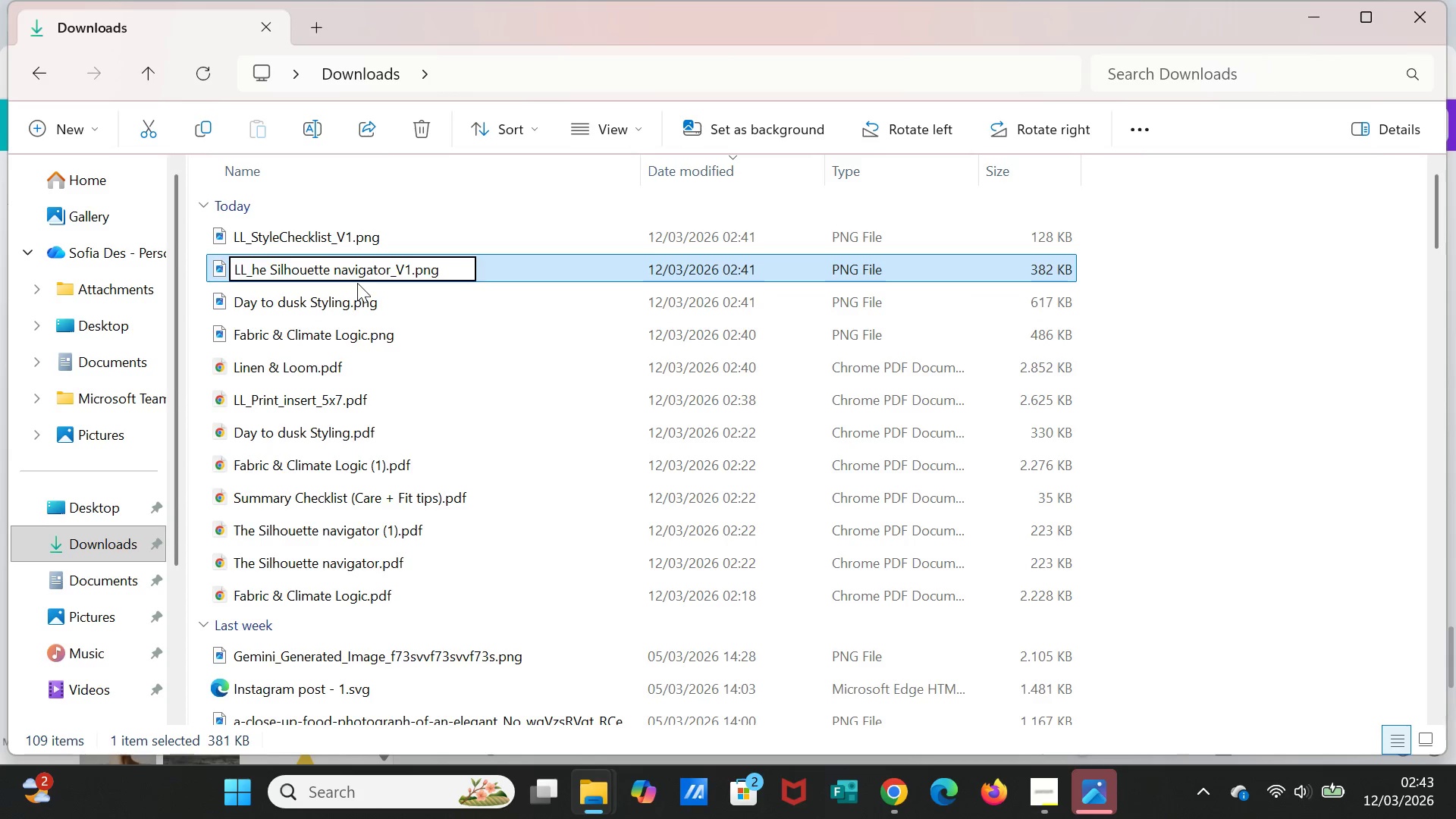 
key(Backspace)
 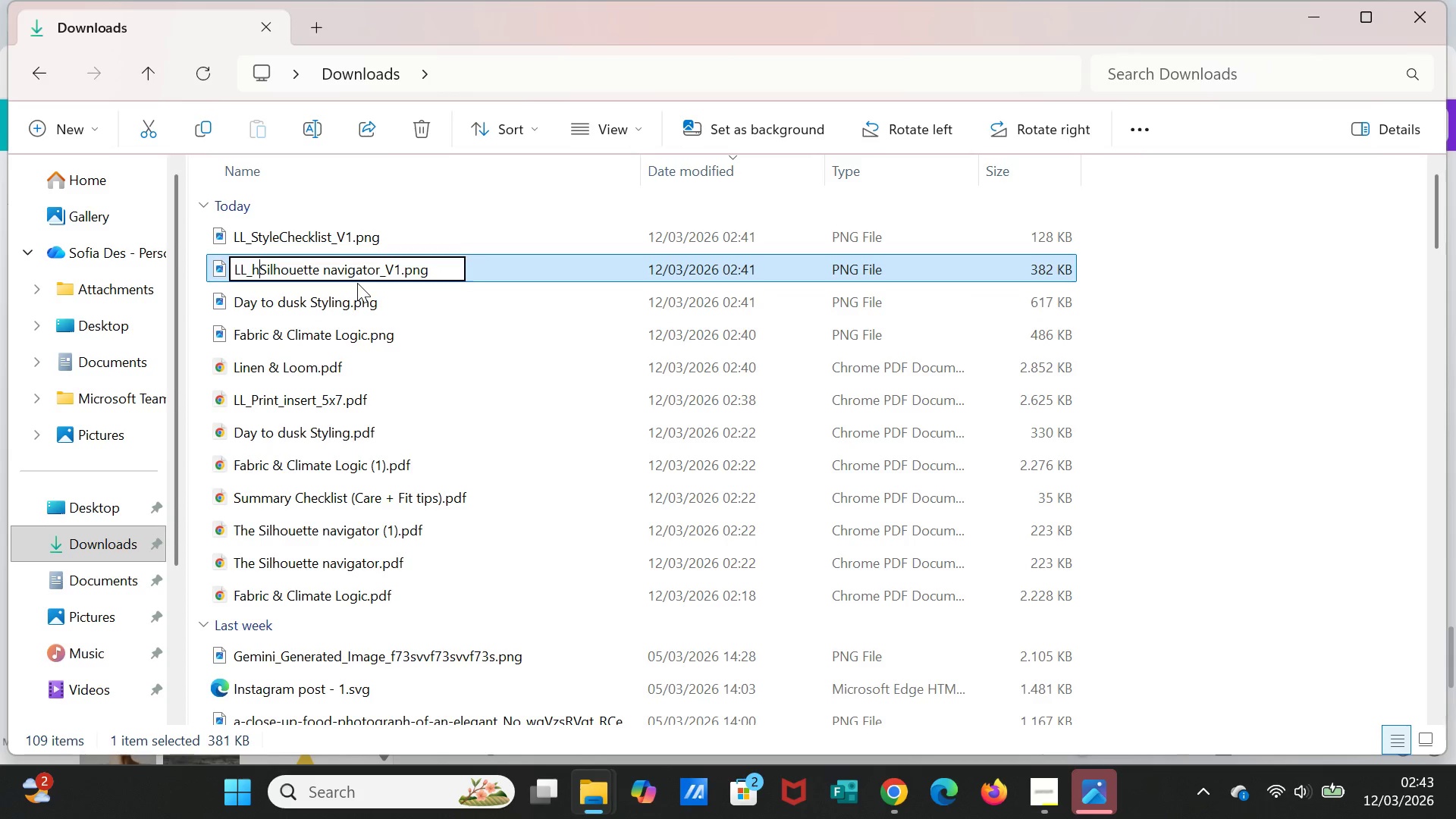 
key(Backspace)
 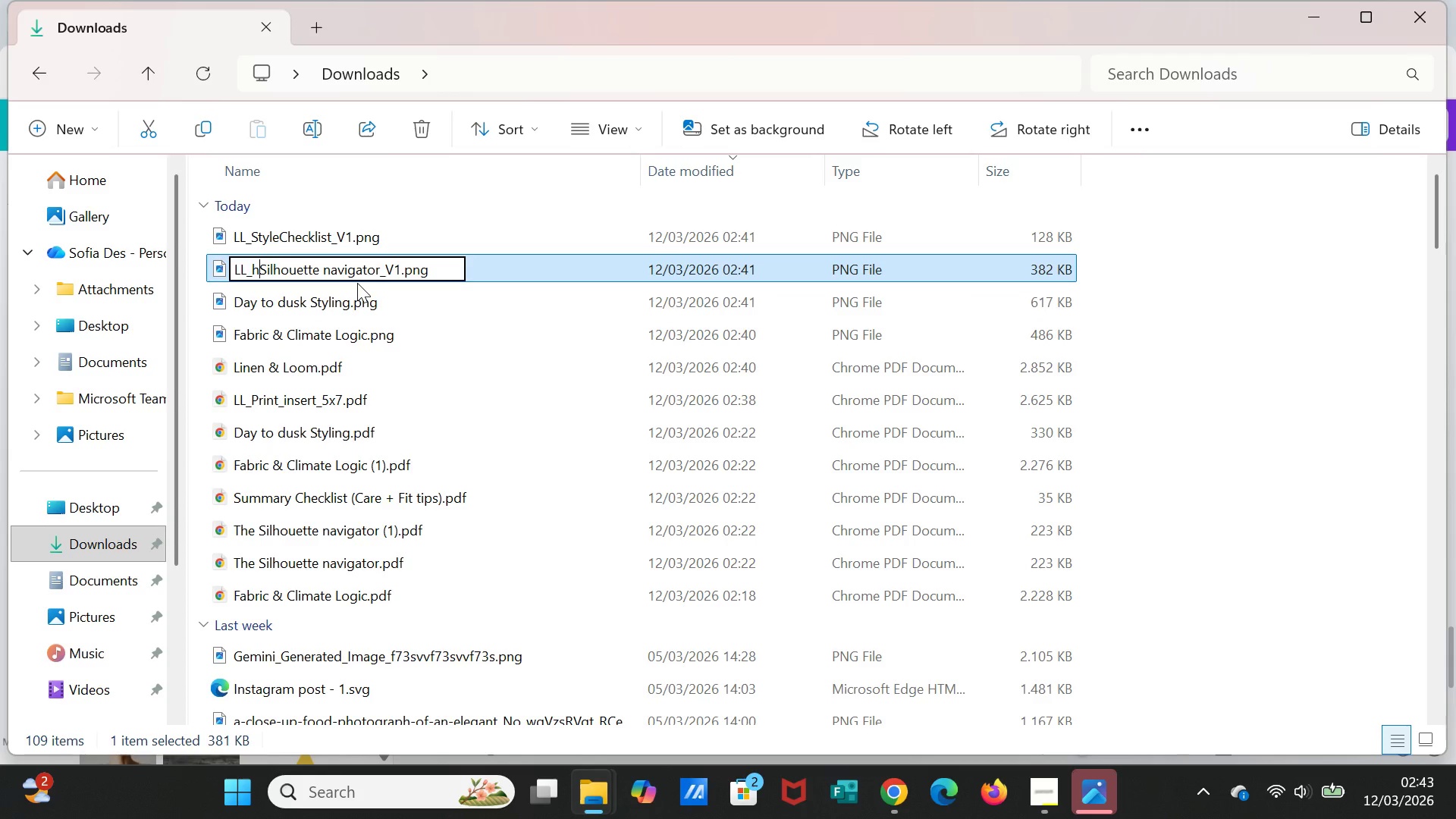 
key(Backspace)
 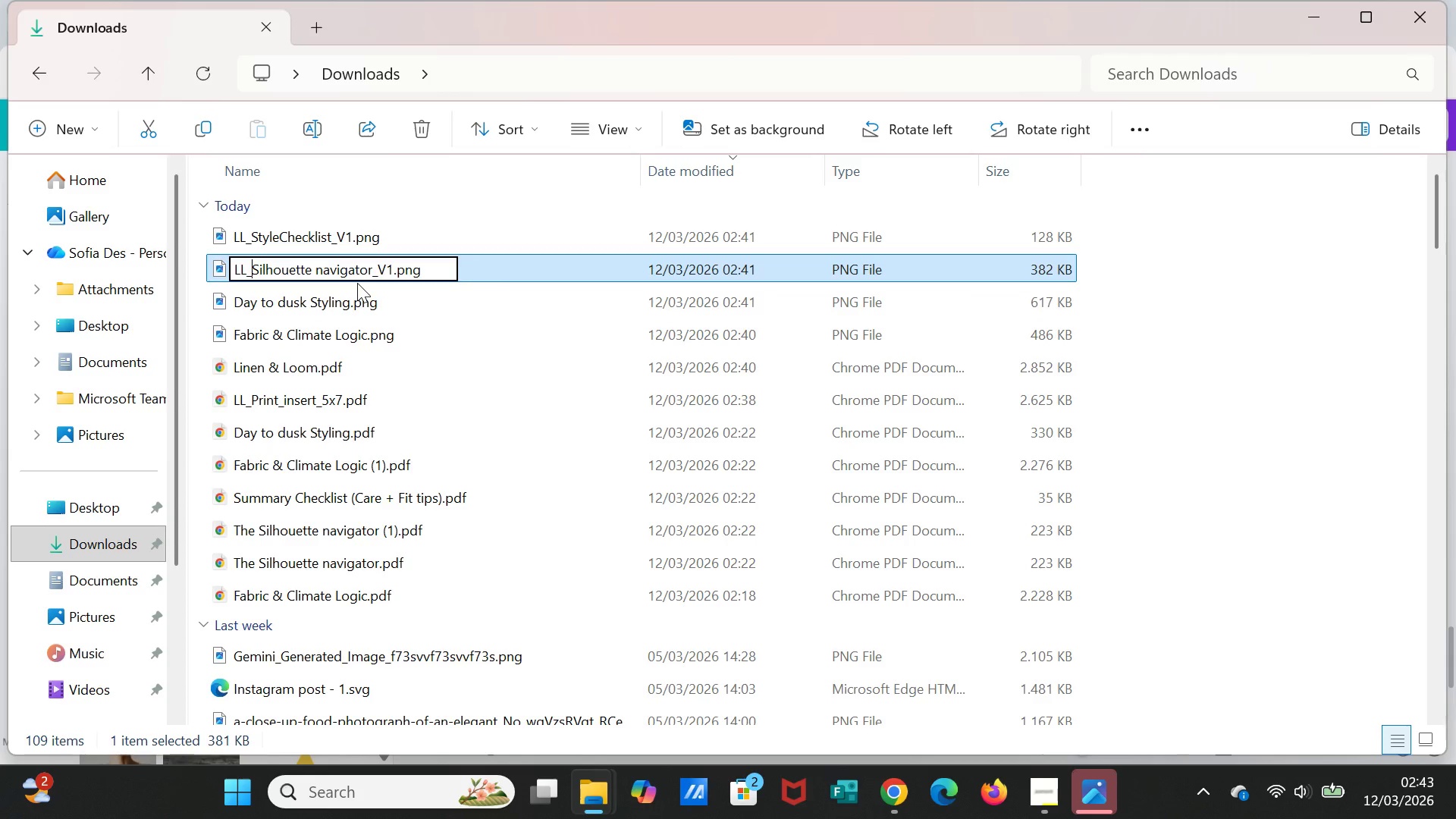 
key(Enter)
 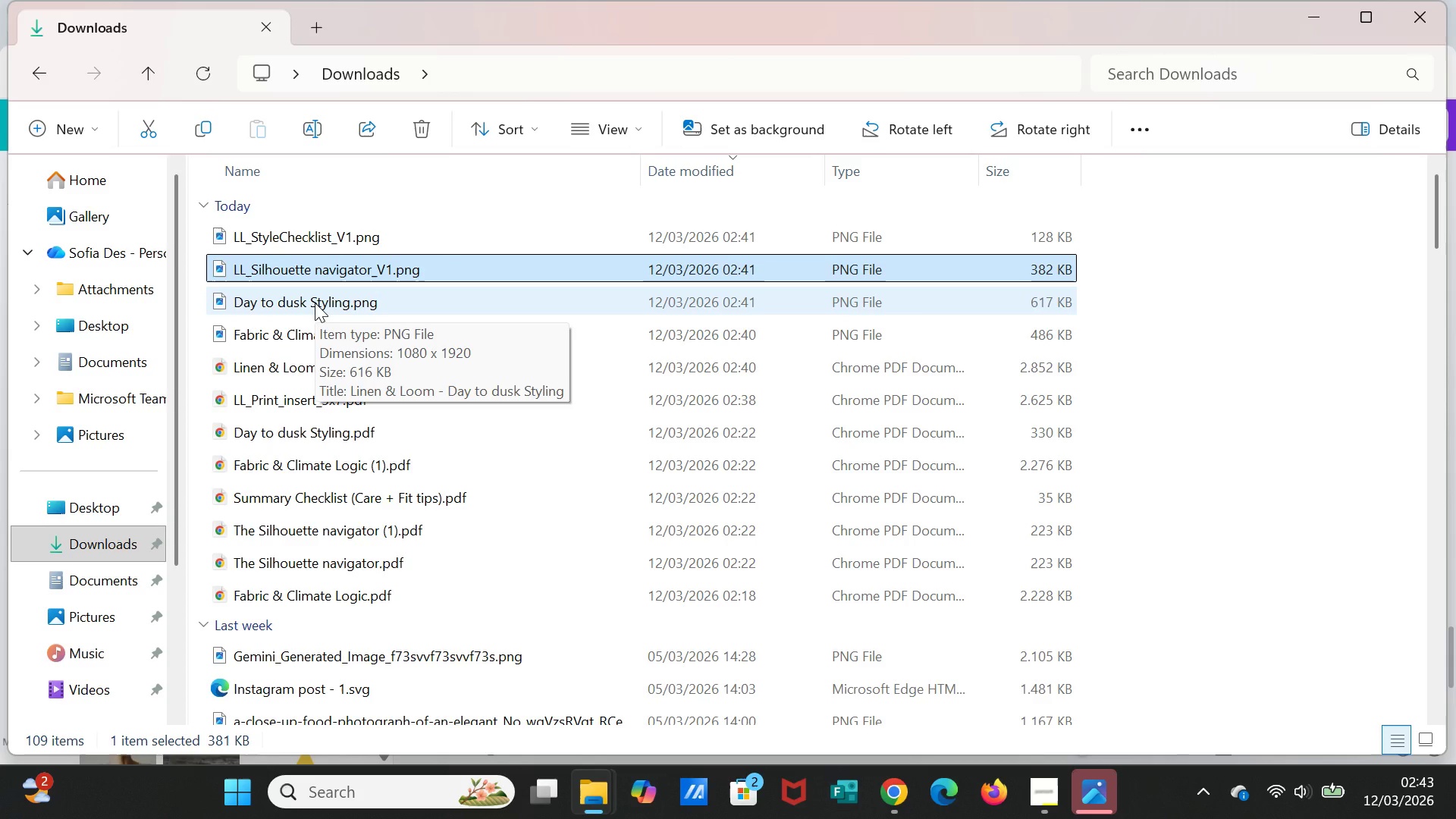 
left_click([315, 303])
 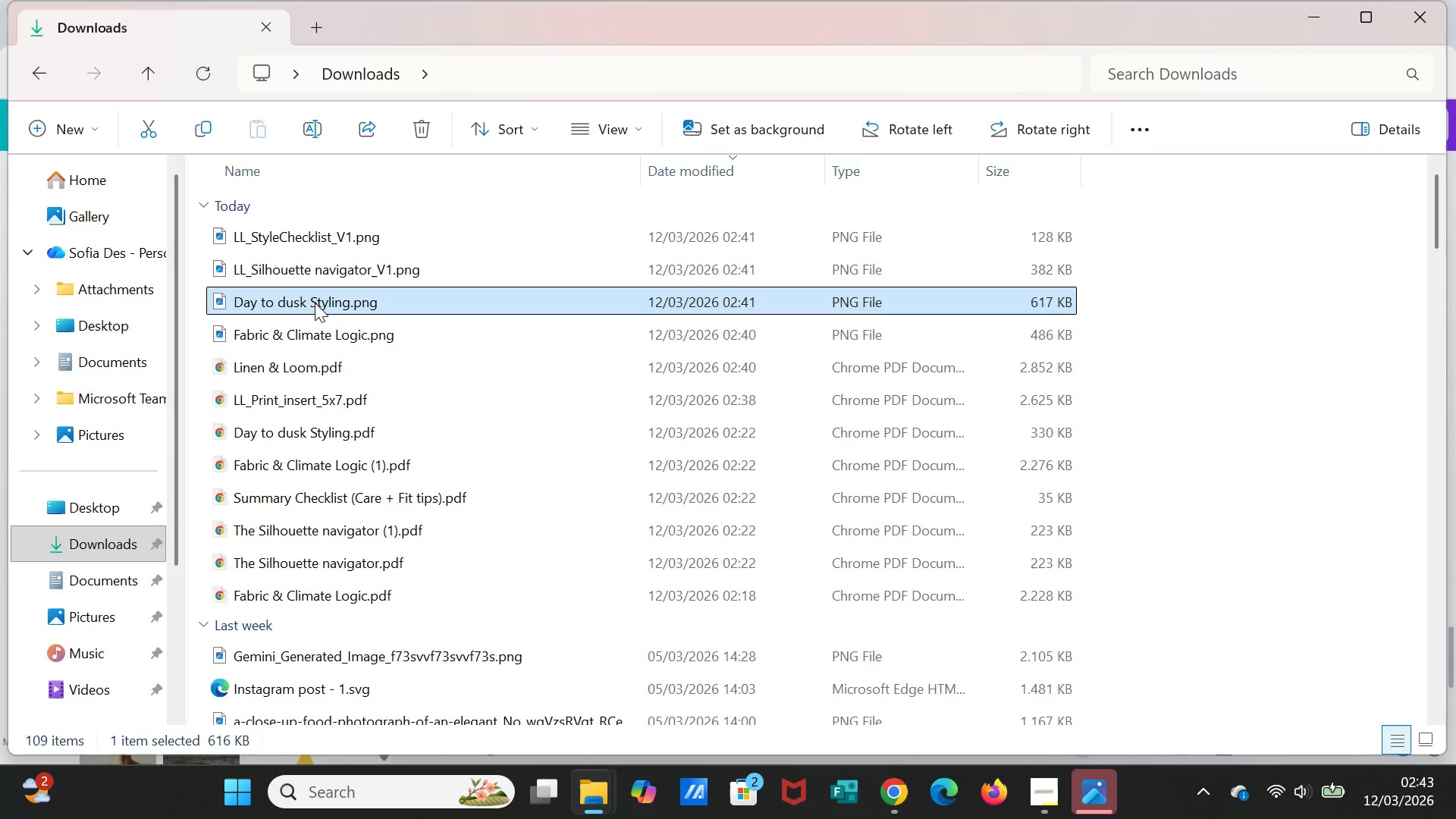 
right_click([315, 303])
 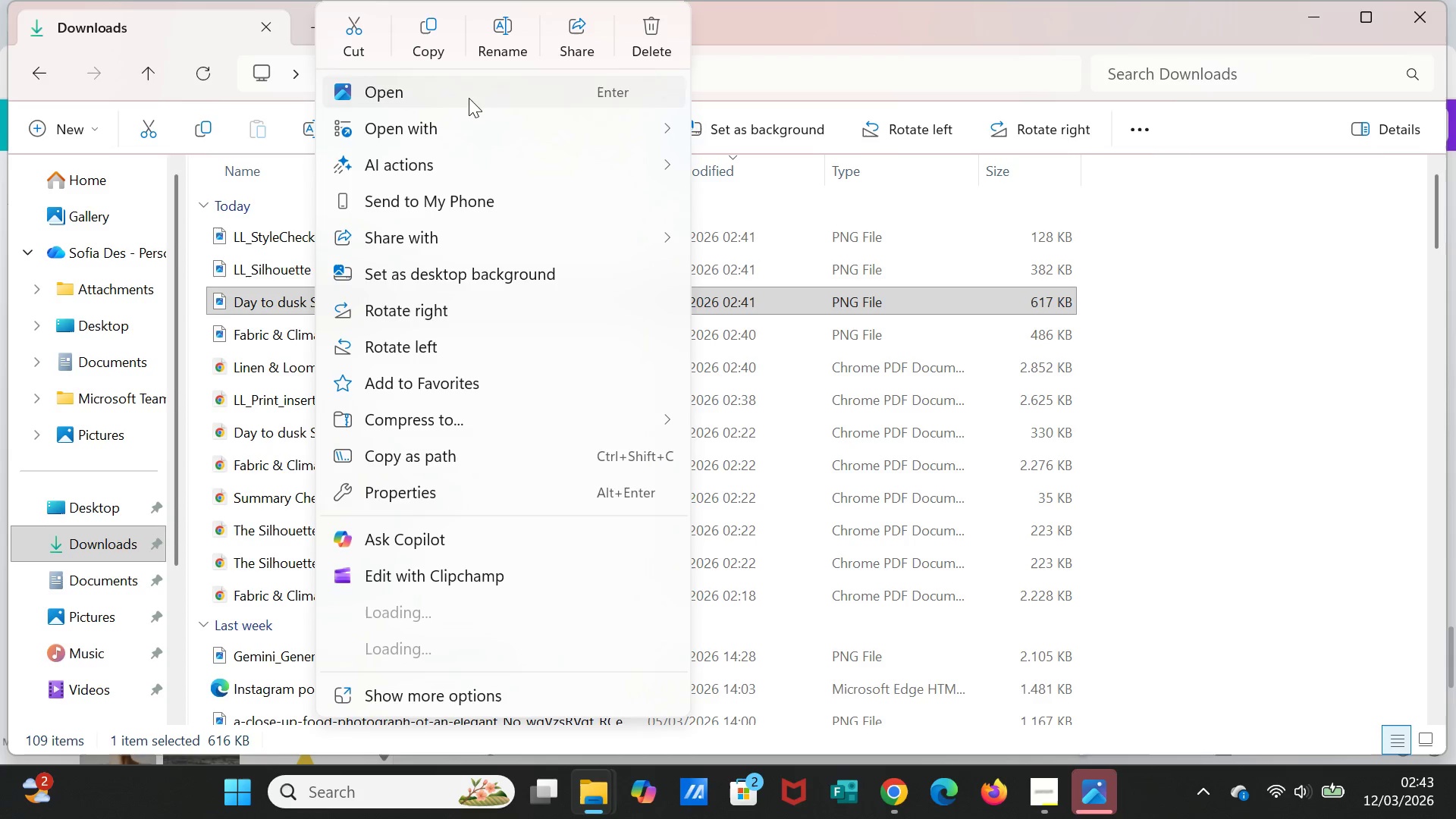 
left_click([498, 28])
 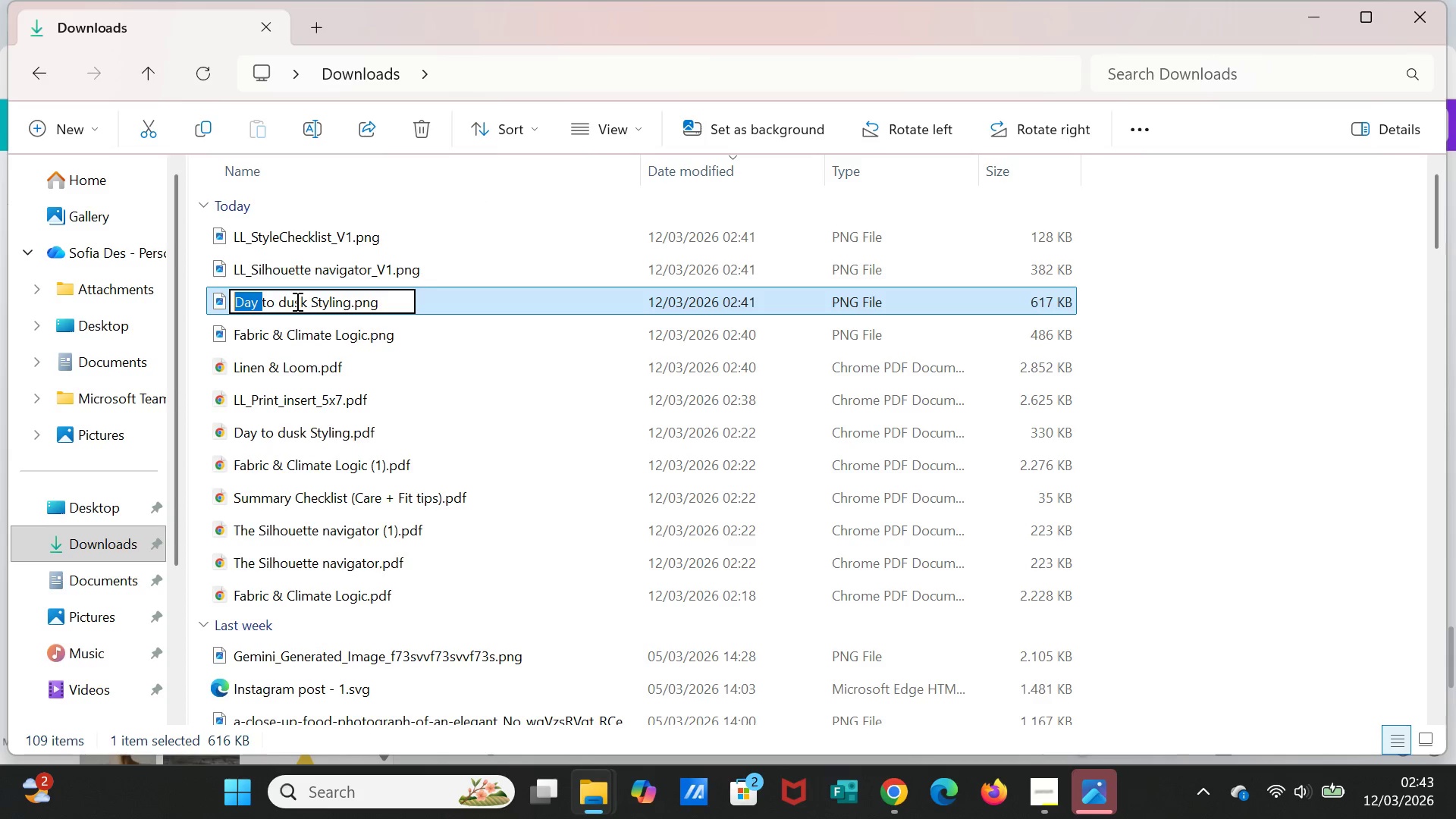 
left_click([231, 306])
 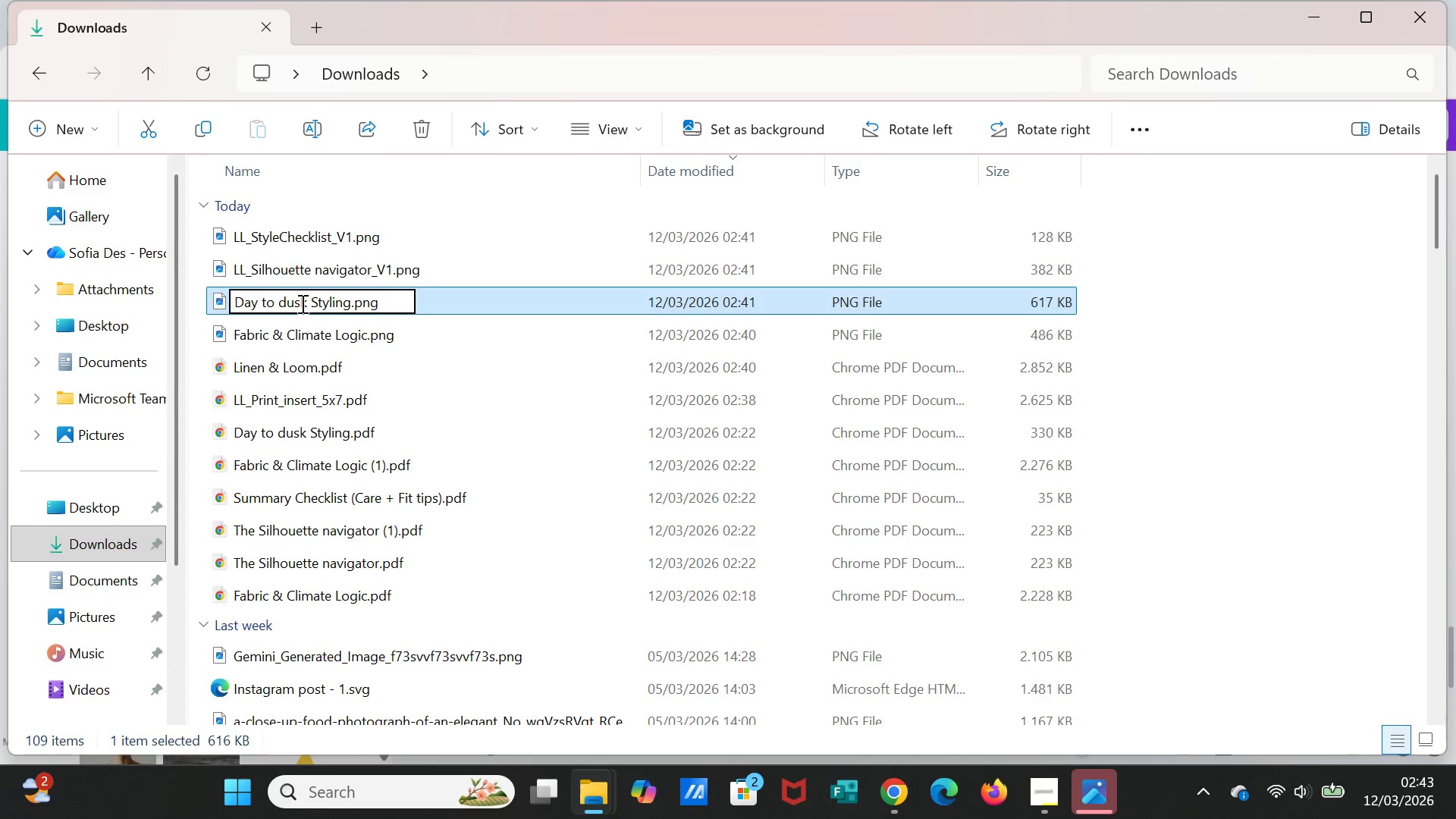 
type(ll_)
key(Backspace)
key(Backspace)
key(Backspace)
type(LL_)
 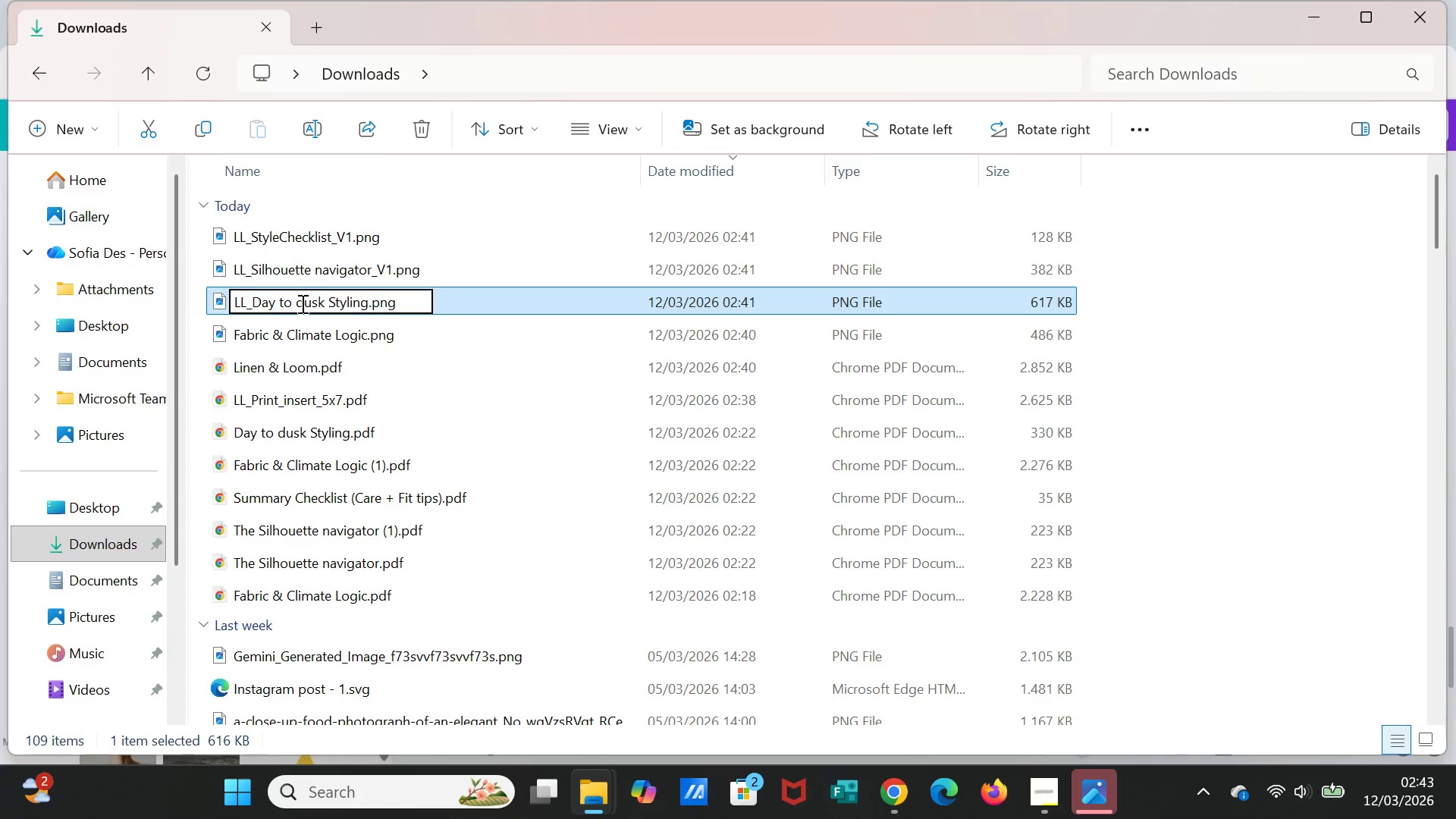 
wait(5.72)
 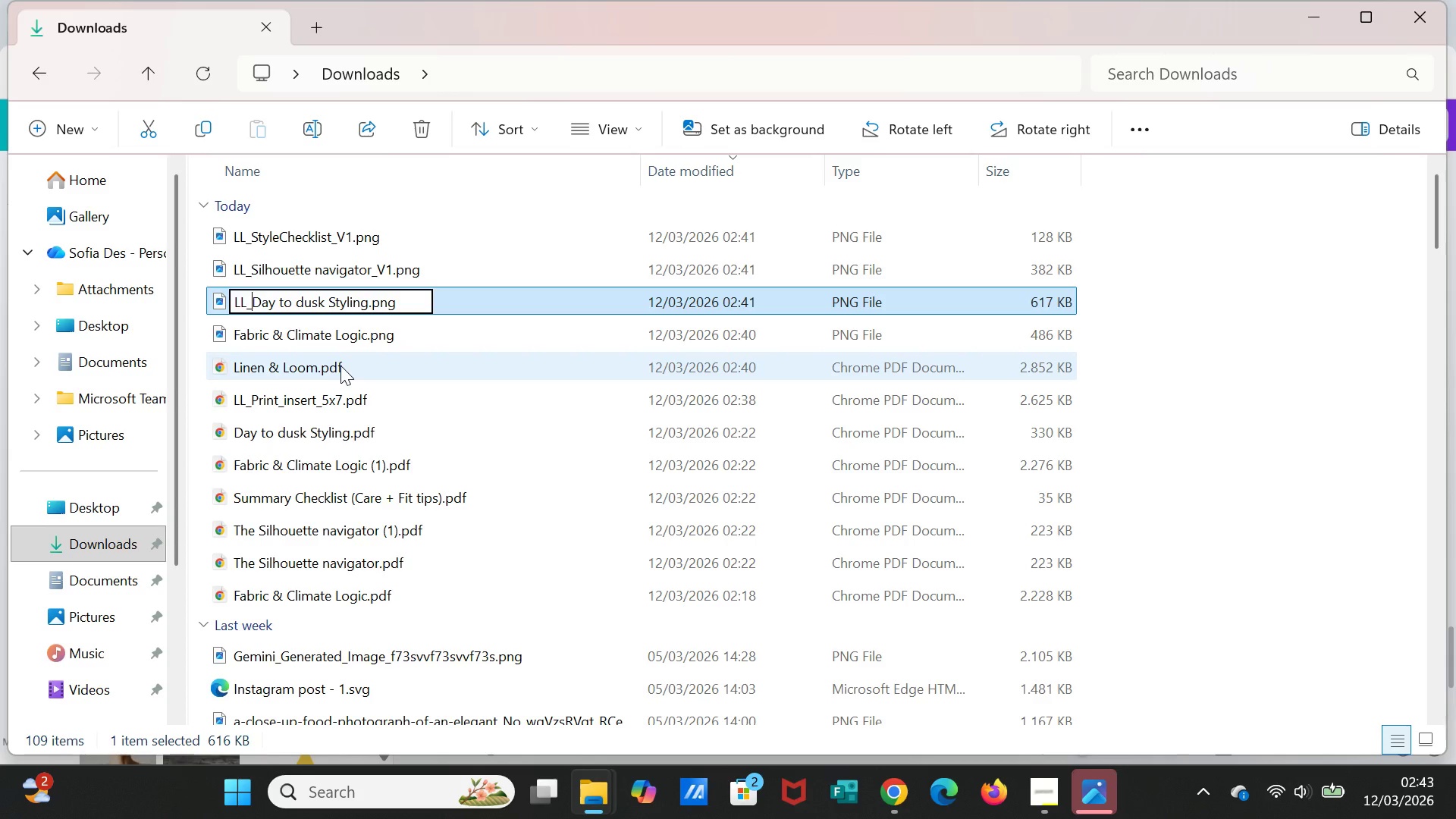 
double_click([365, 300])
 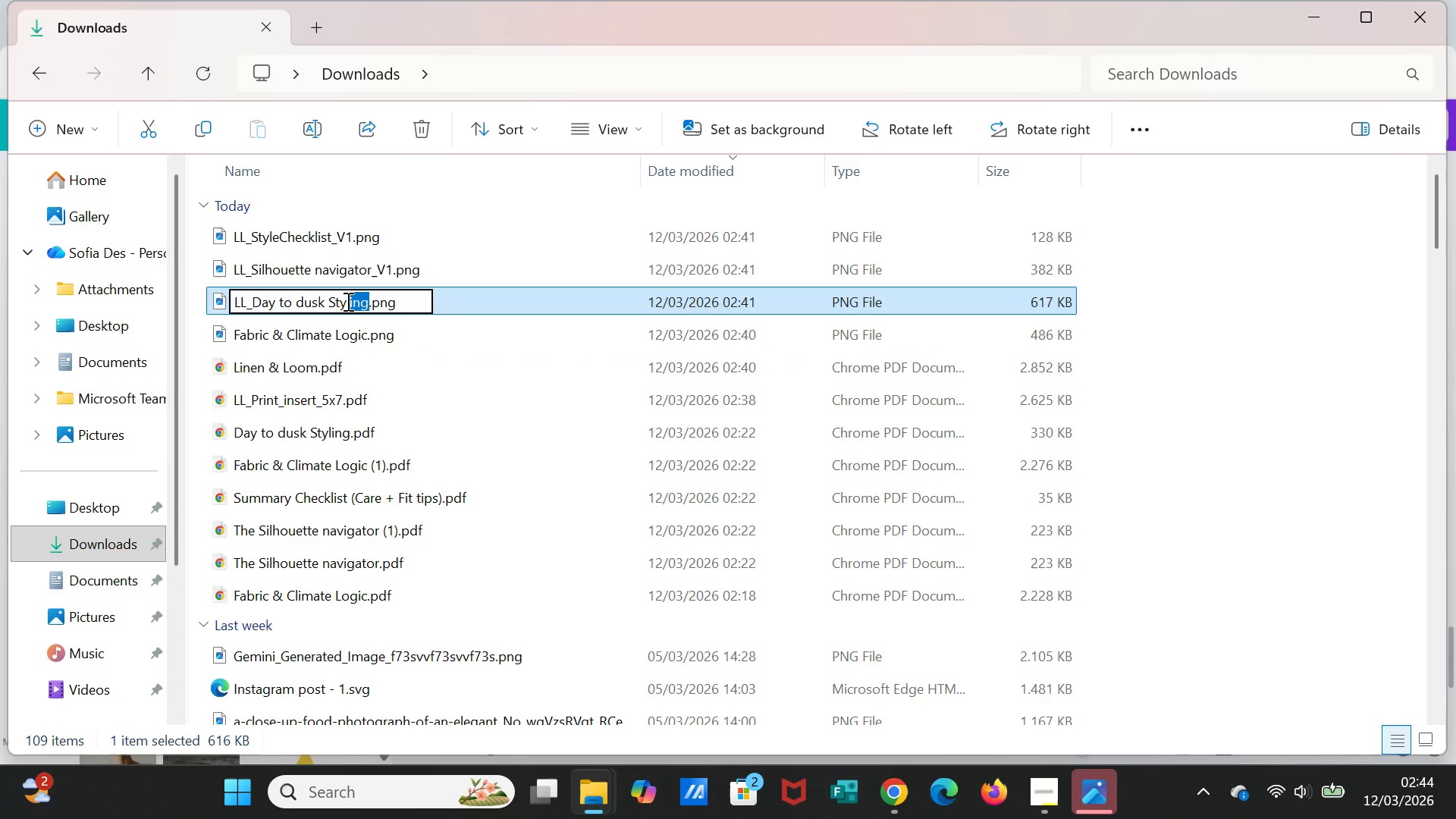 
left_click_drag(start_coordinate=[365, 300], to_coordinate=[341, 302])
 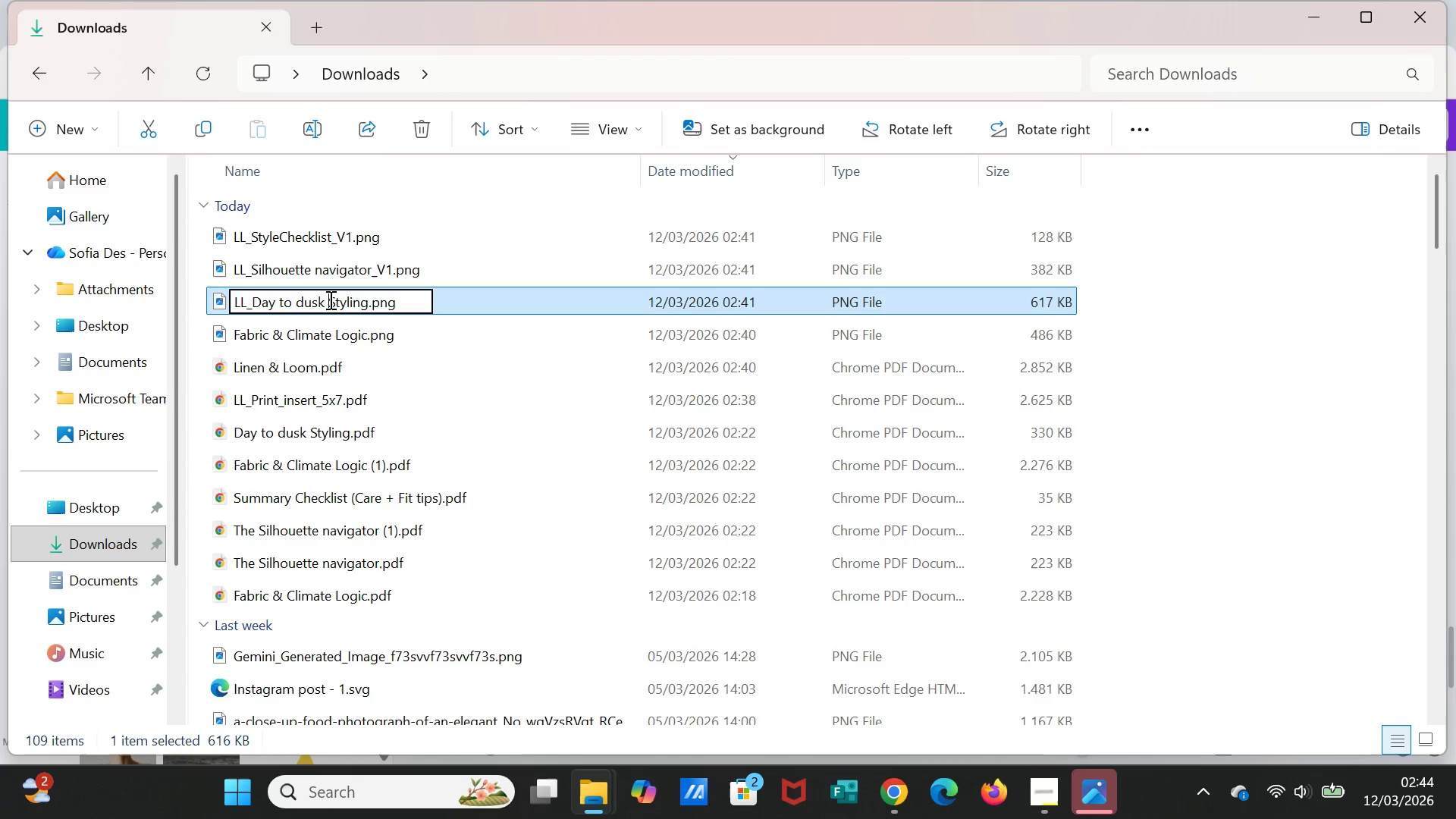 
double_click([330, 300])
 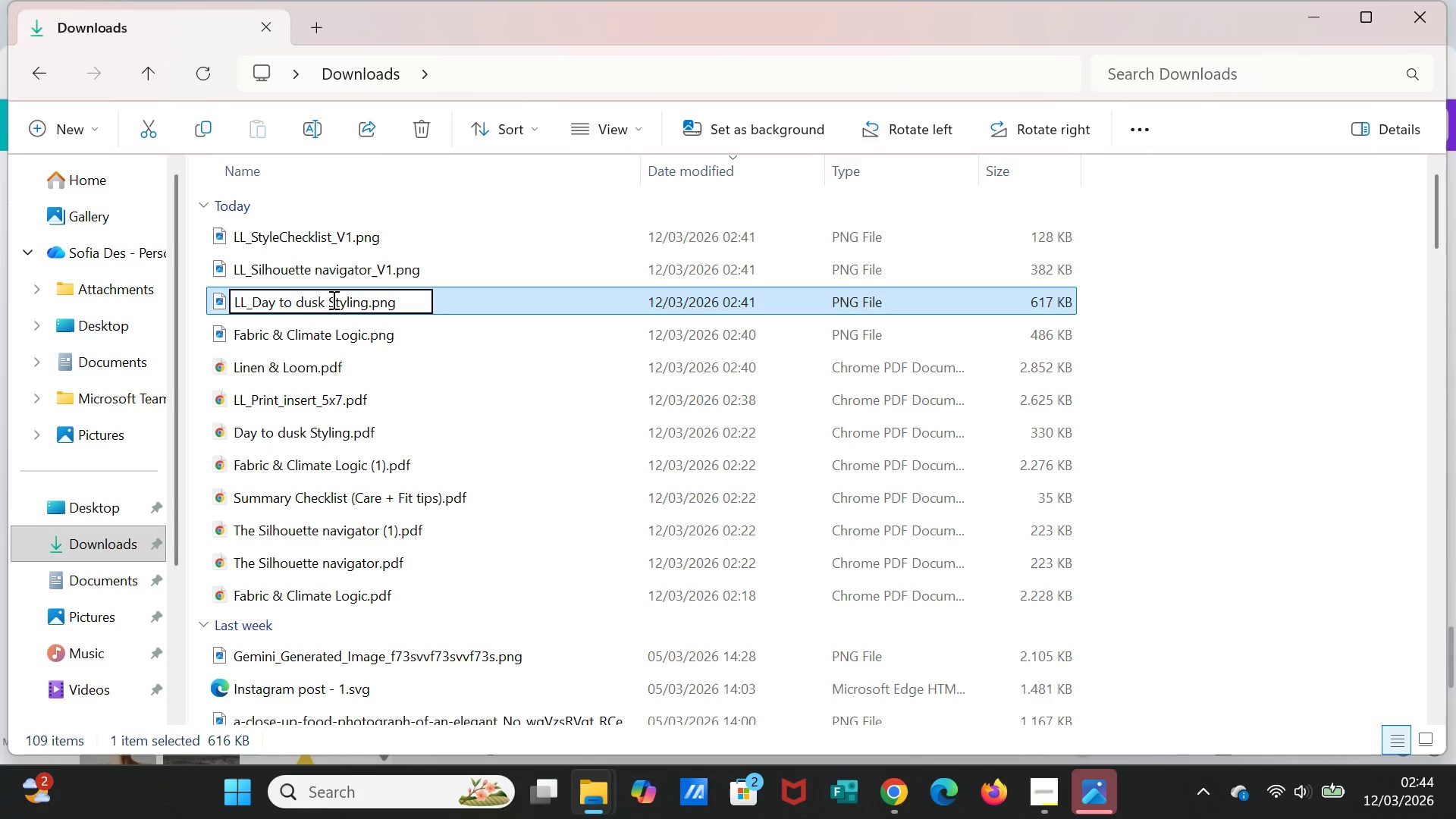 
left_click([332, 300])
 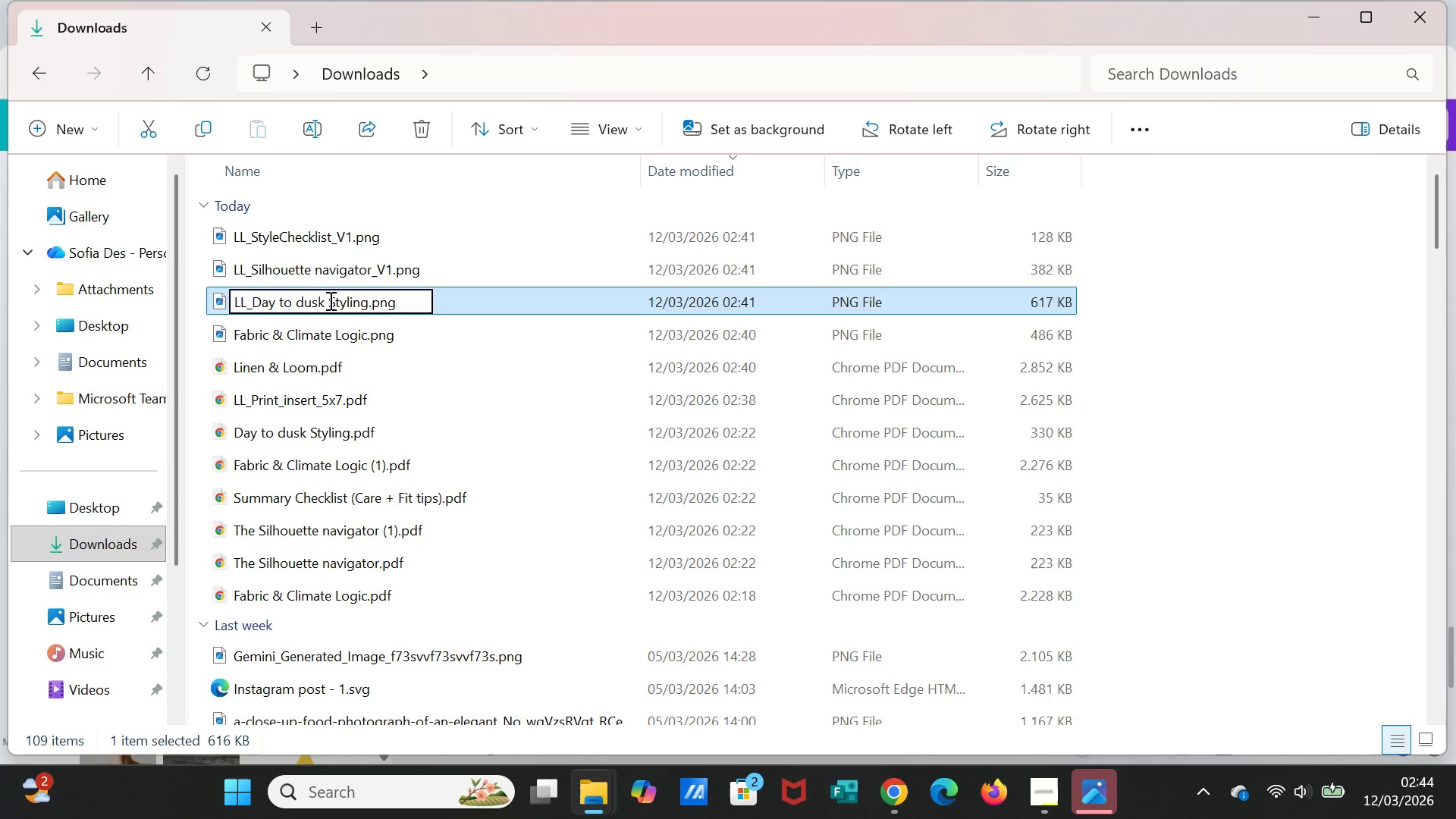 
left_click_drag(start_coordinate=[329, 300], to_coordinate=[368, 301])
 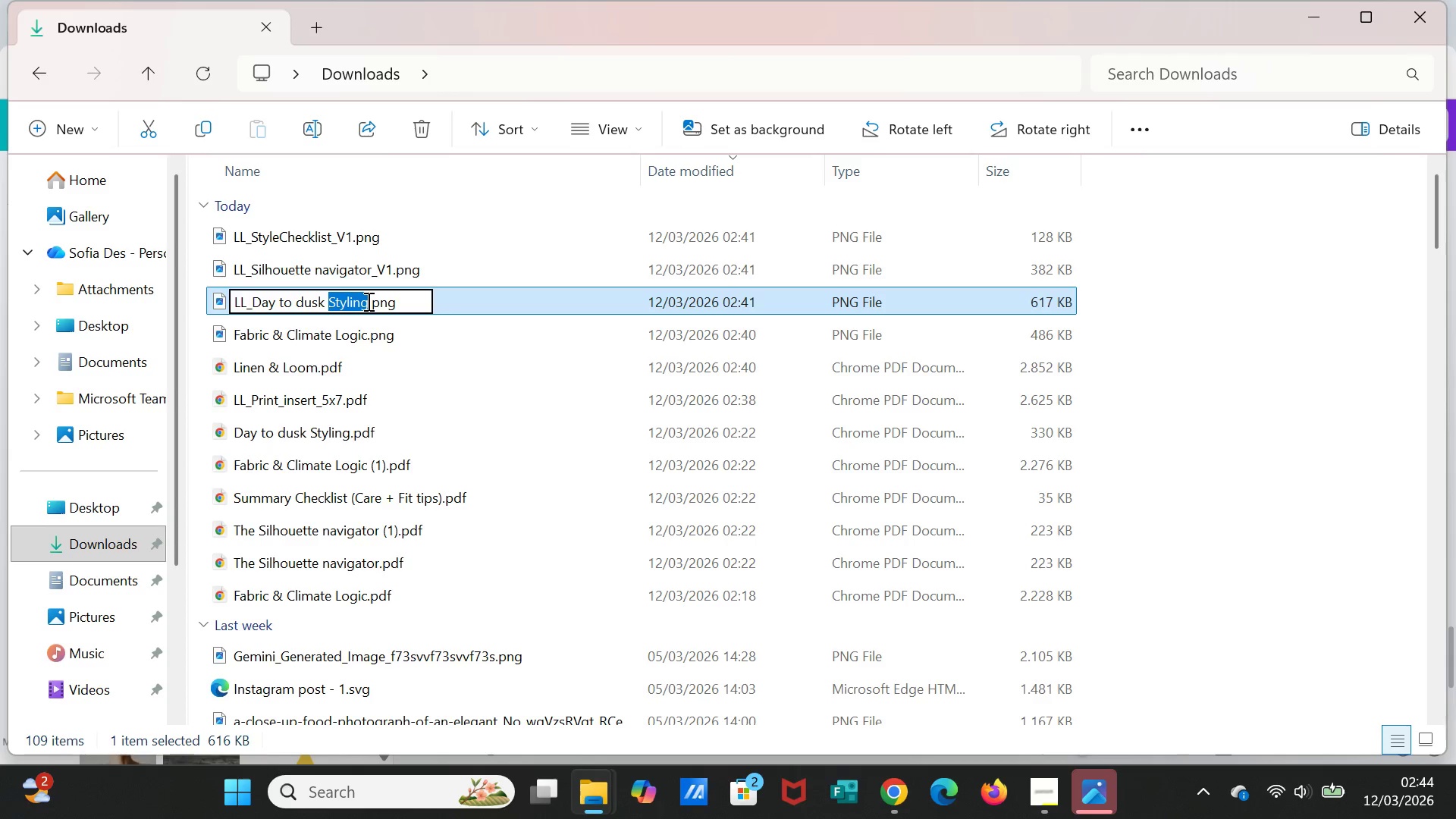 
type(V1)
 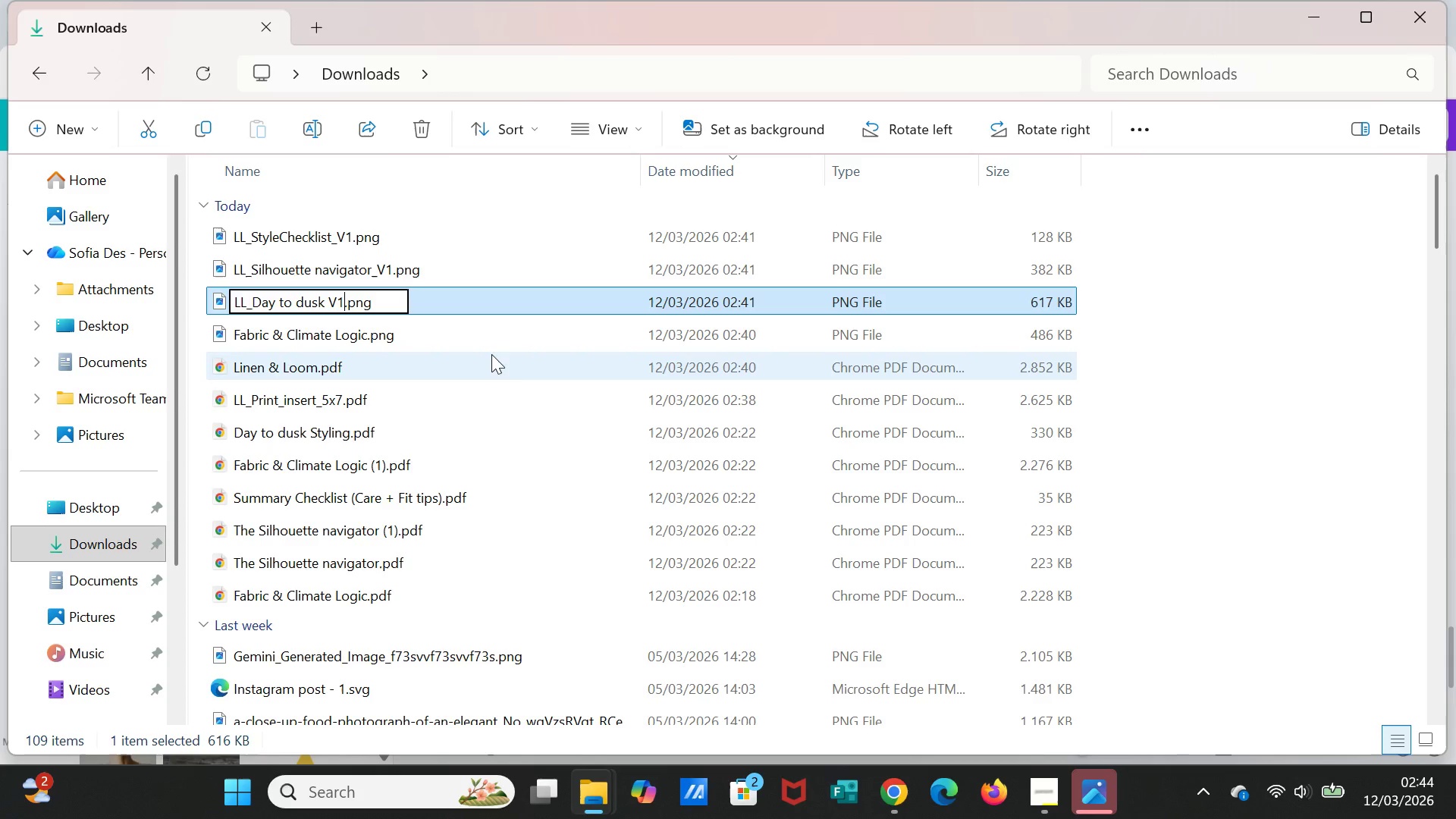 
left_click([508, 366])
 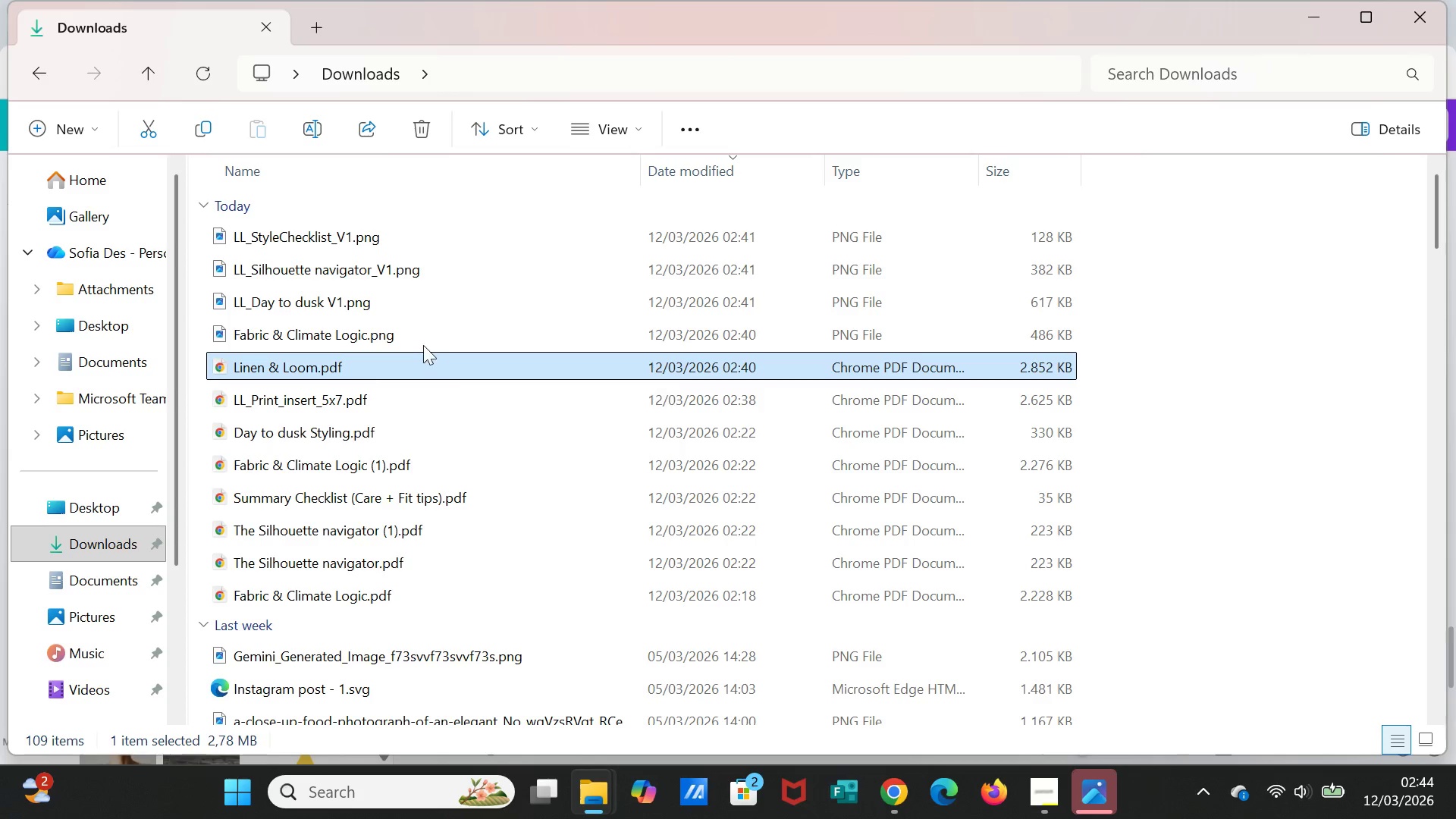 
wait(6.66)
 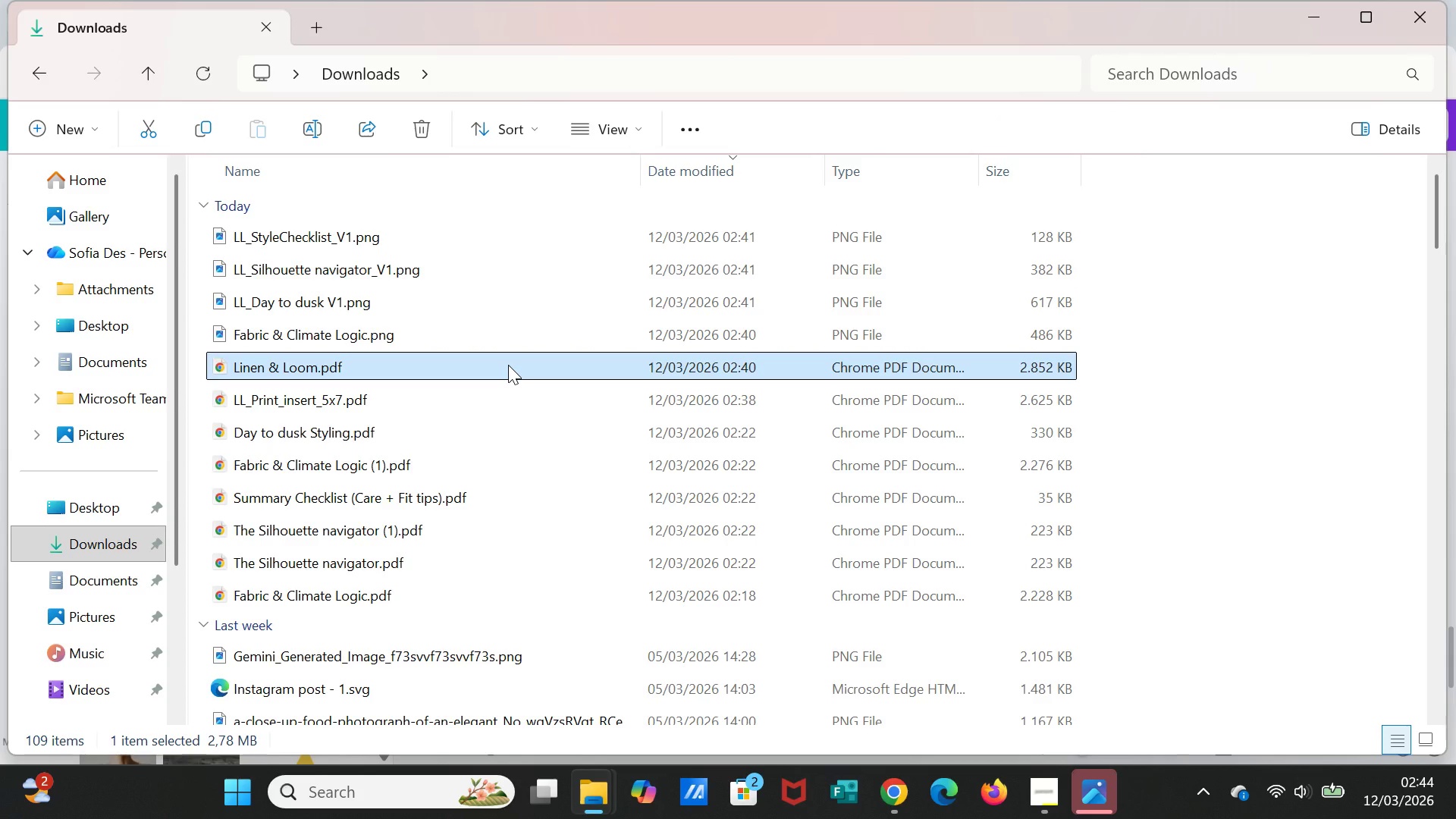 
left_click([419, 335])
 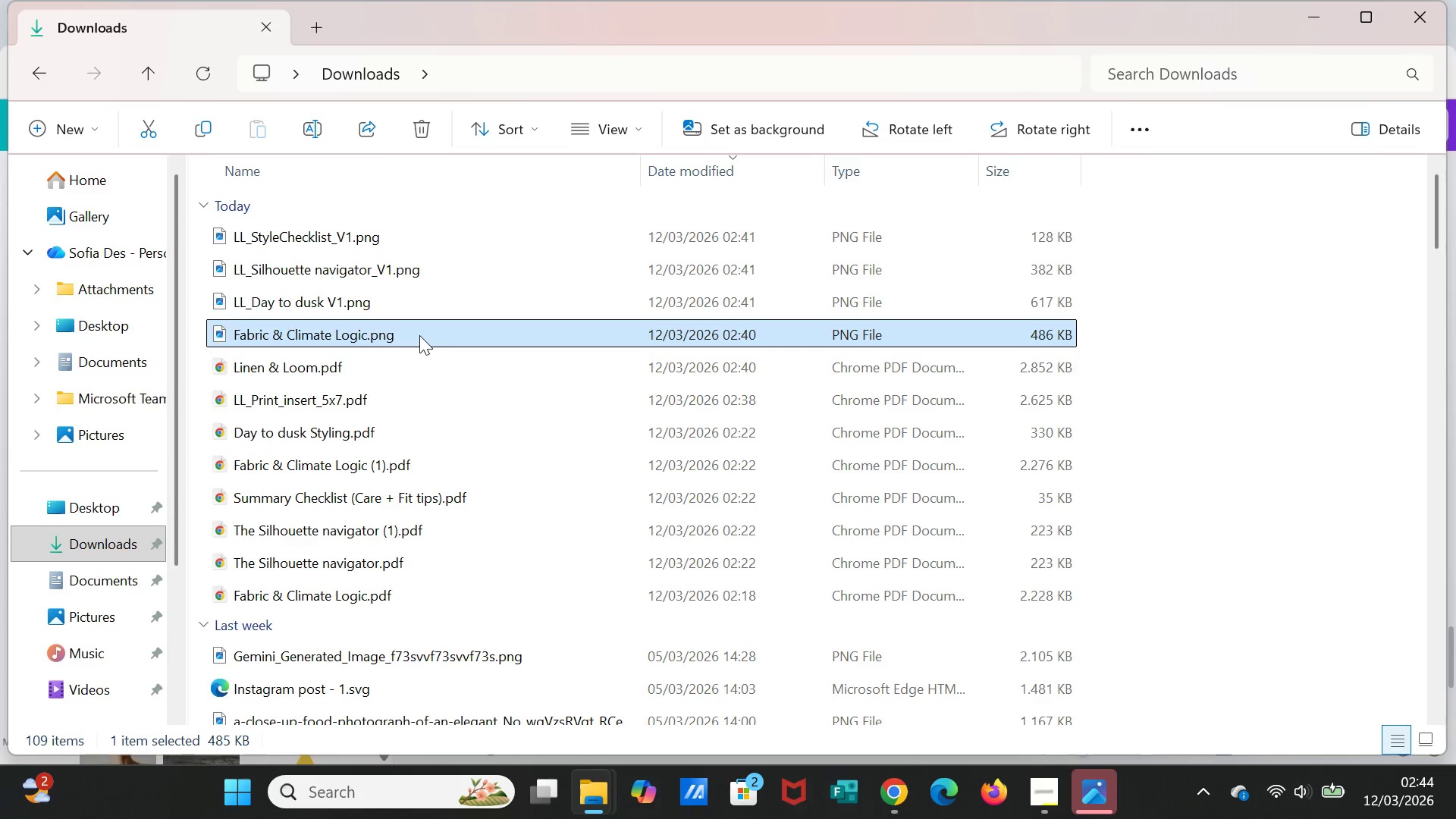 
right_click([419, 335])
 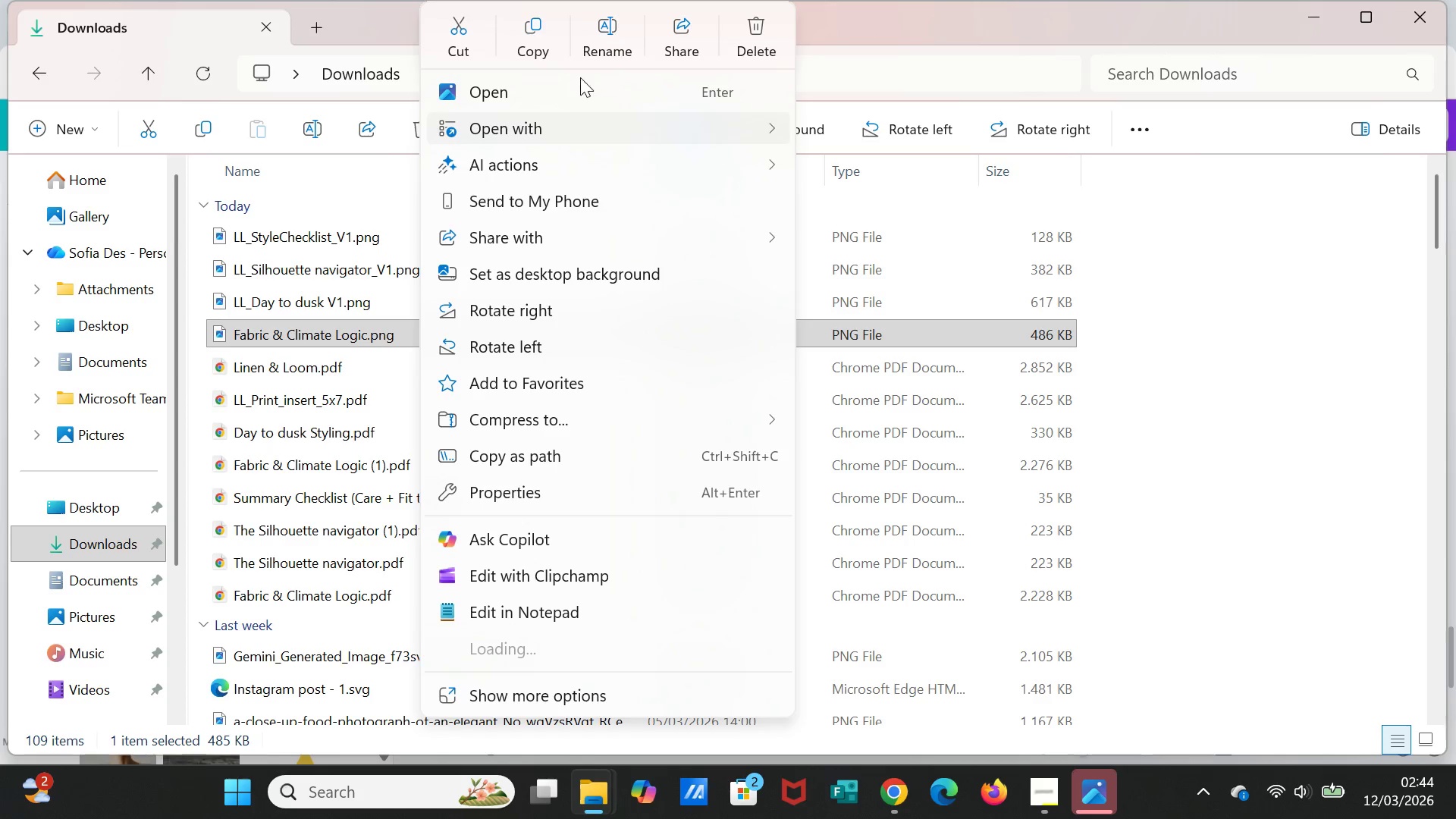 
left_click([604, 39])
 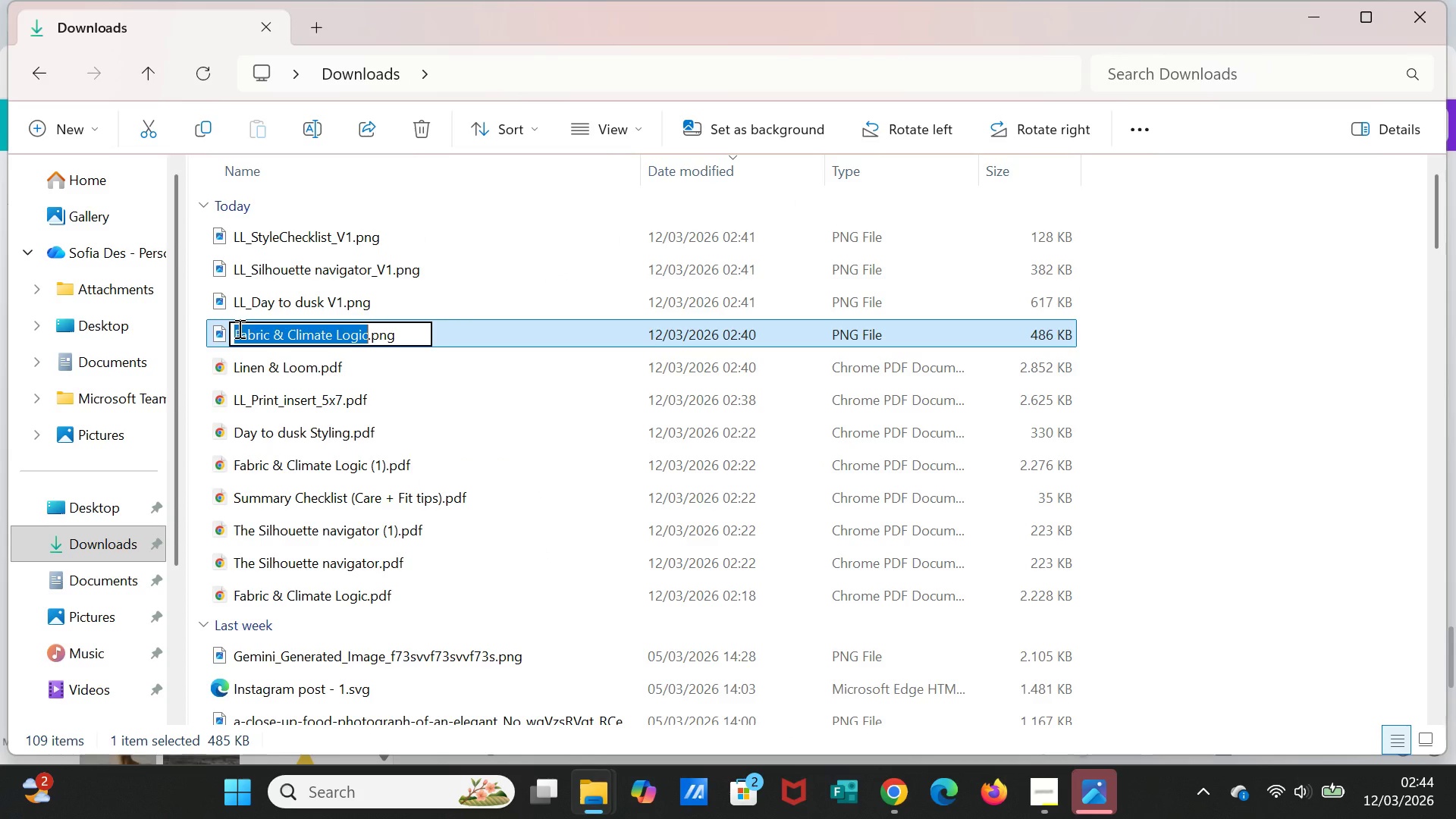 
left_click([237, 329])
 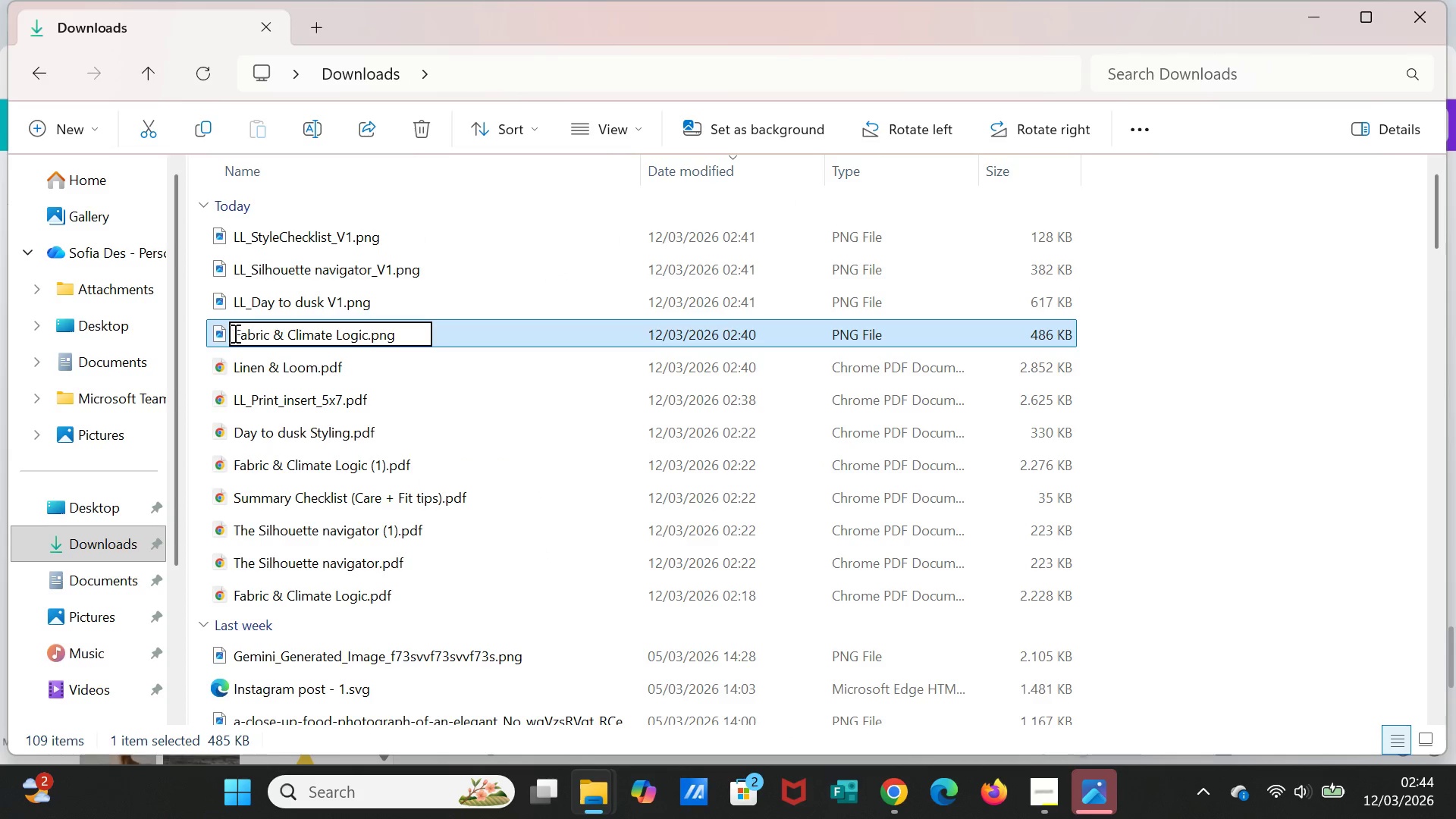 
left_click([234, 333])
 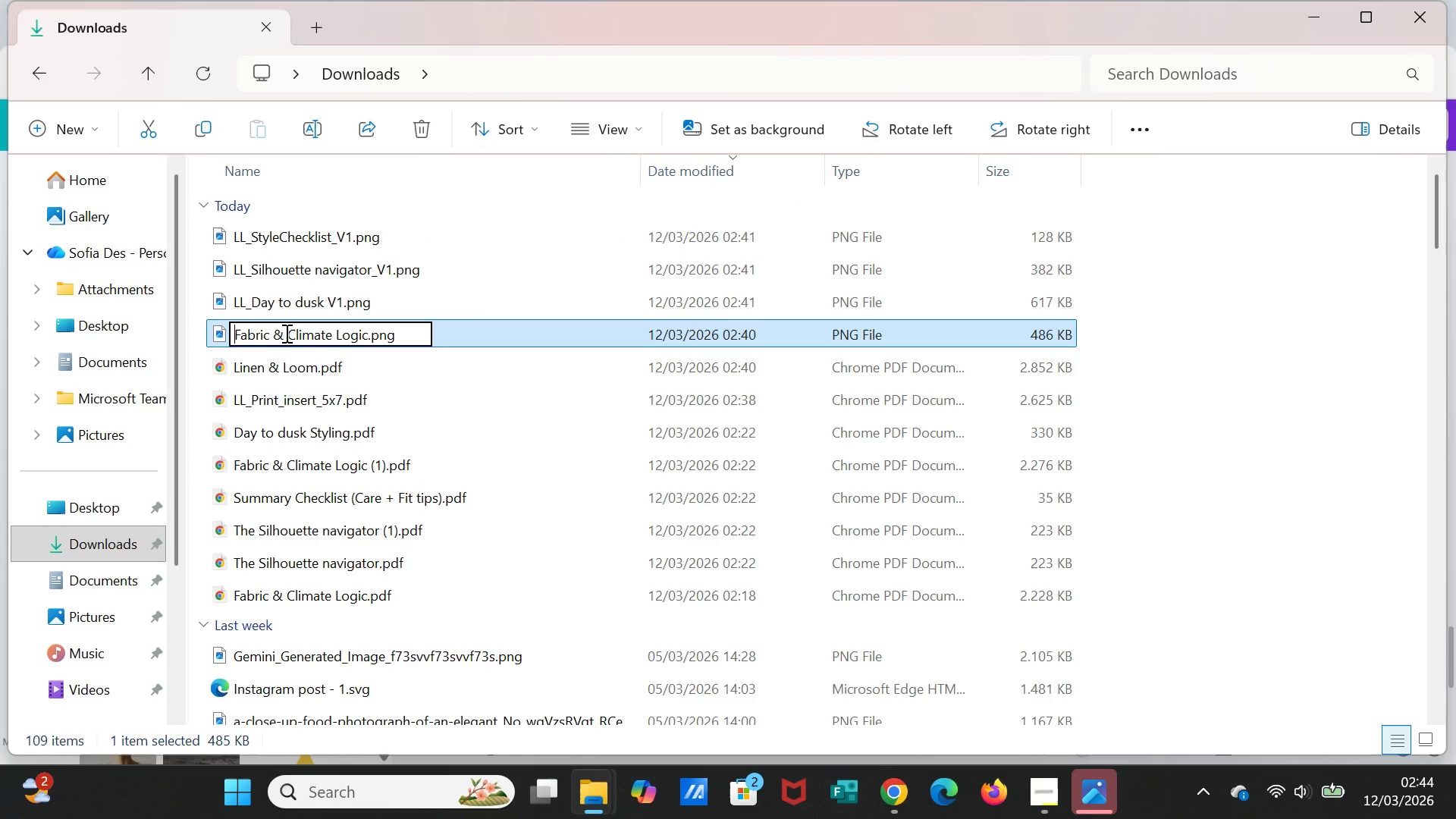 
type(LL_)
 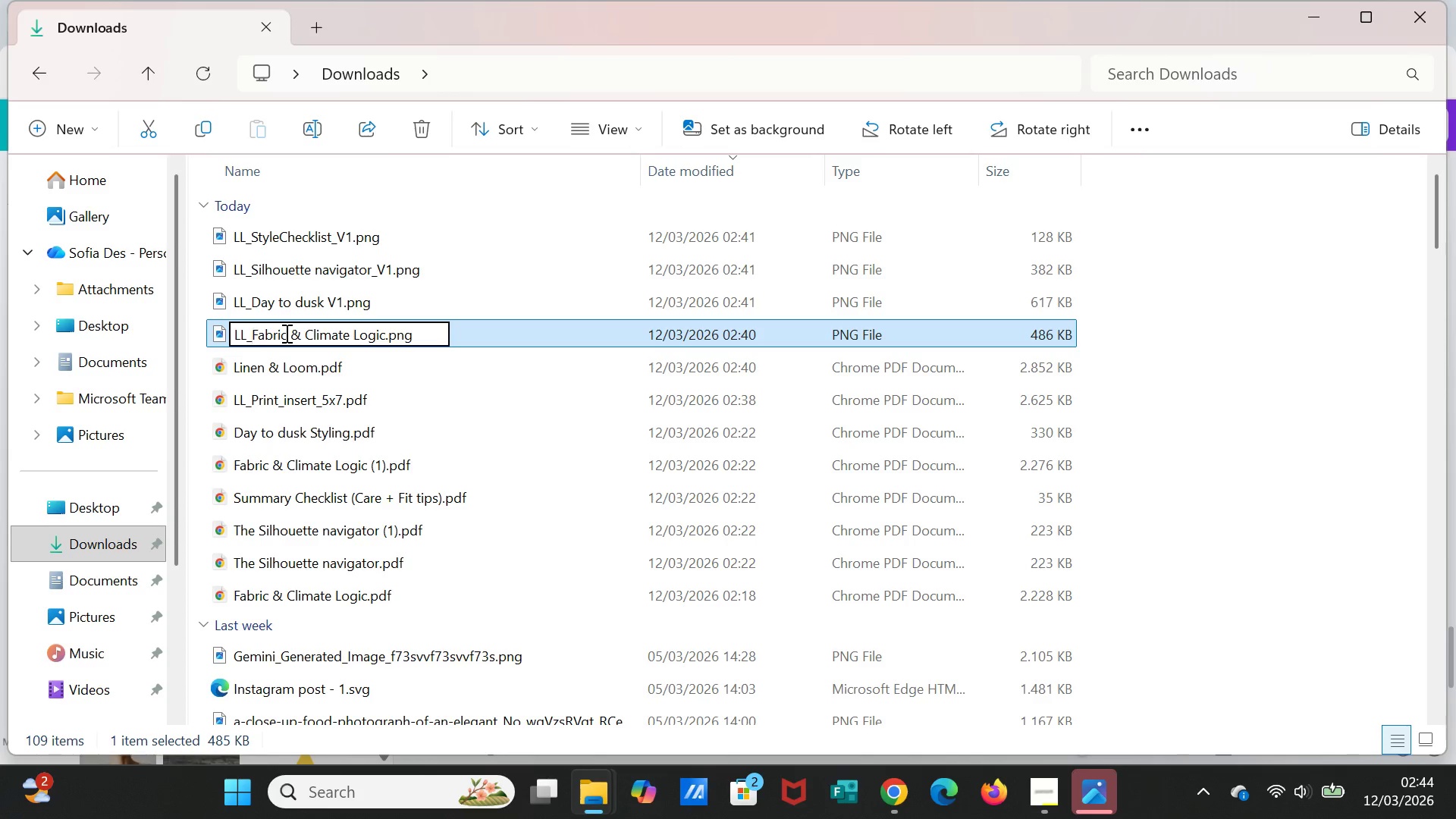 
wait(5.47)
 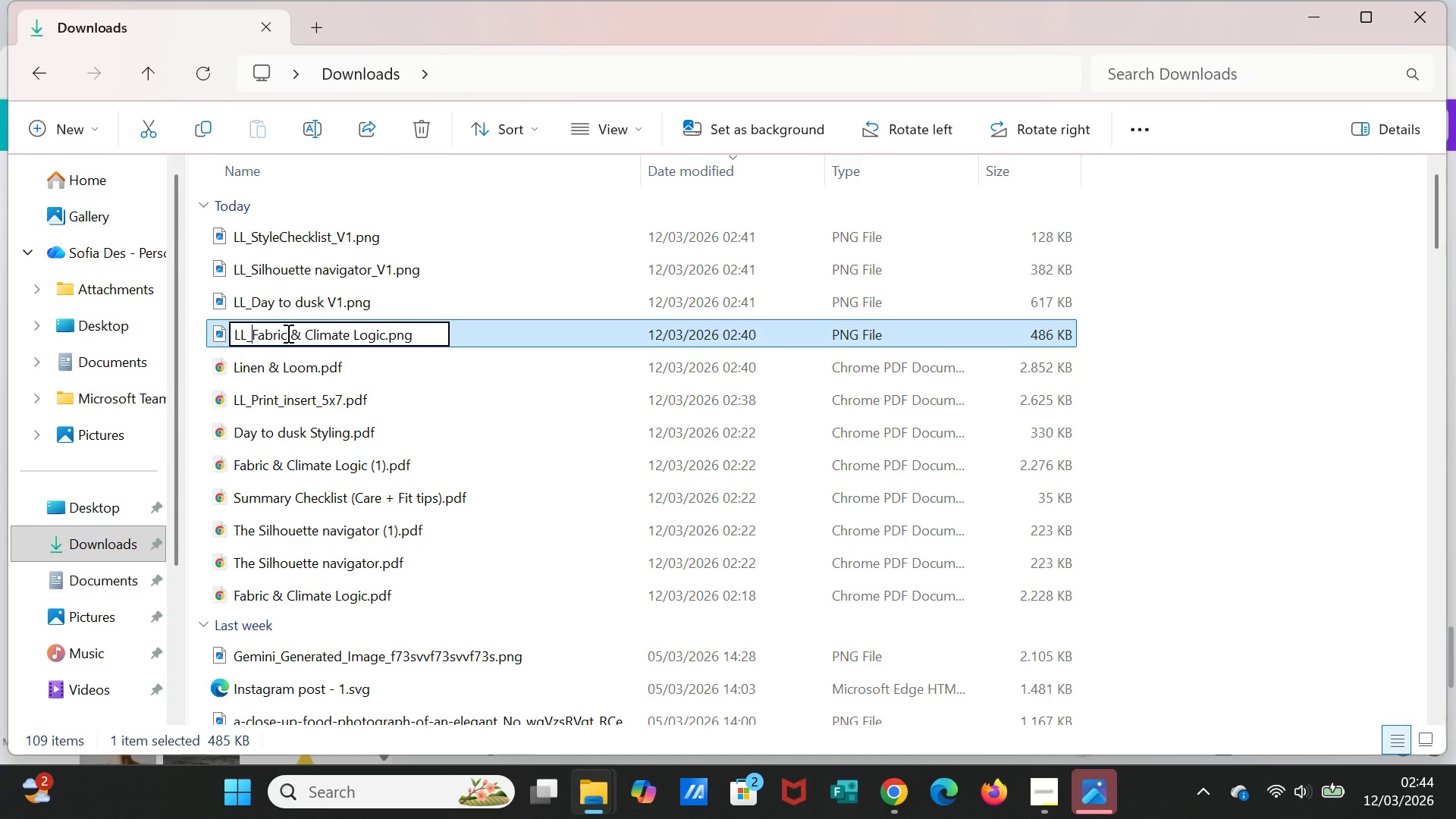 
left_click([384, 333])
 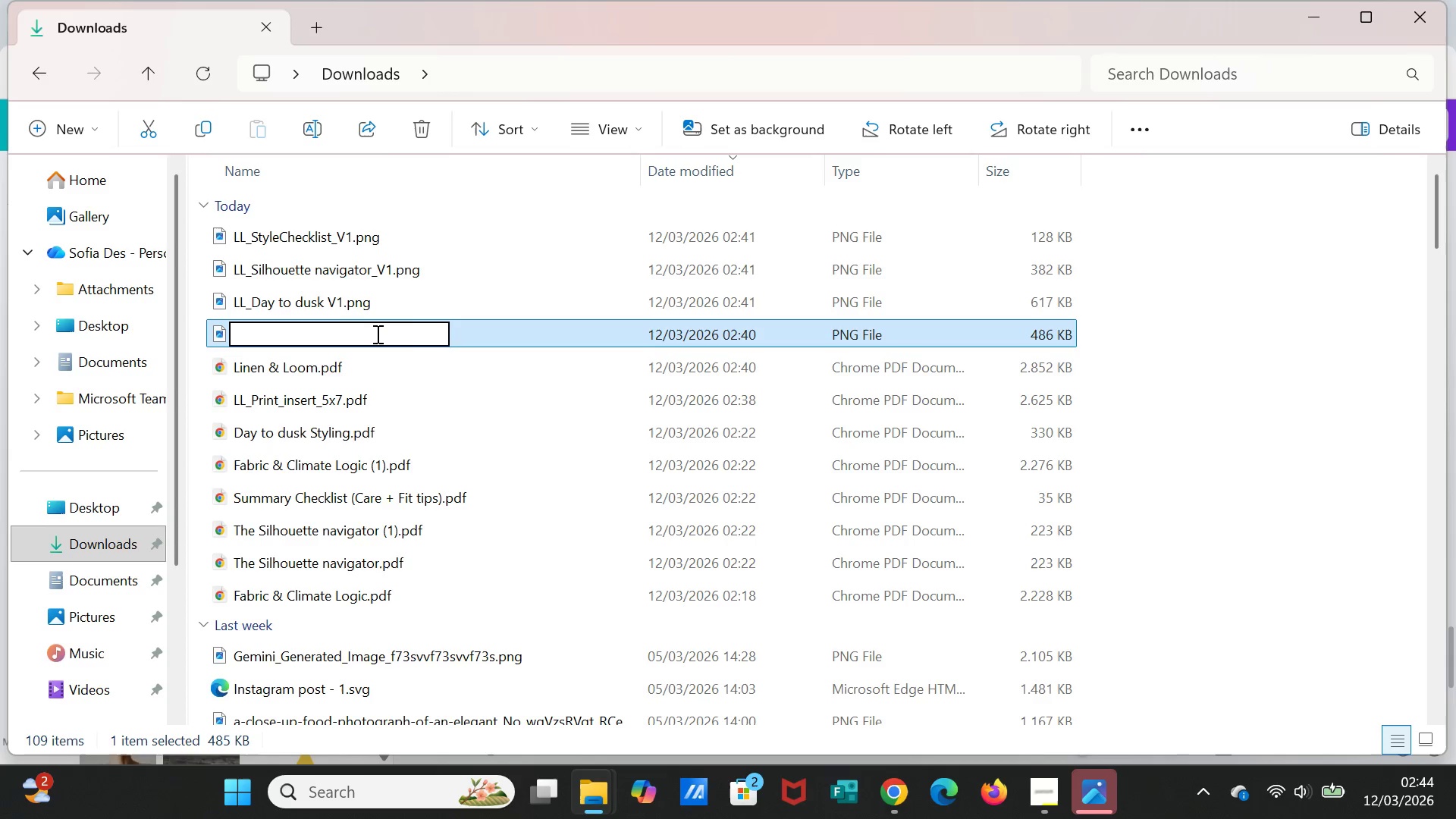 
left_click_drag(start_coordinate=[383, 333], to_coordinate=[284, 337])
 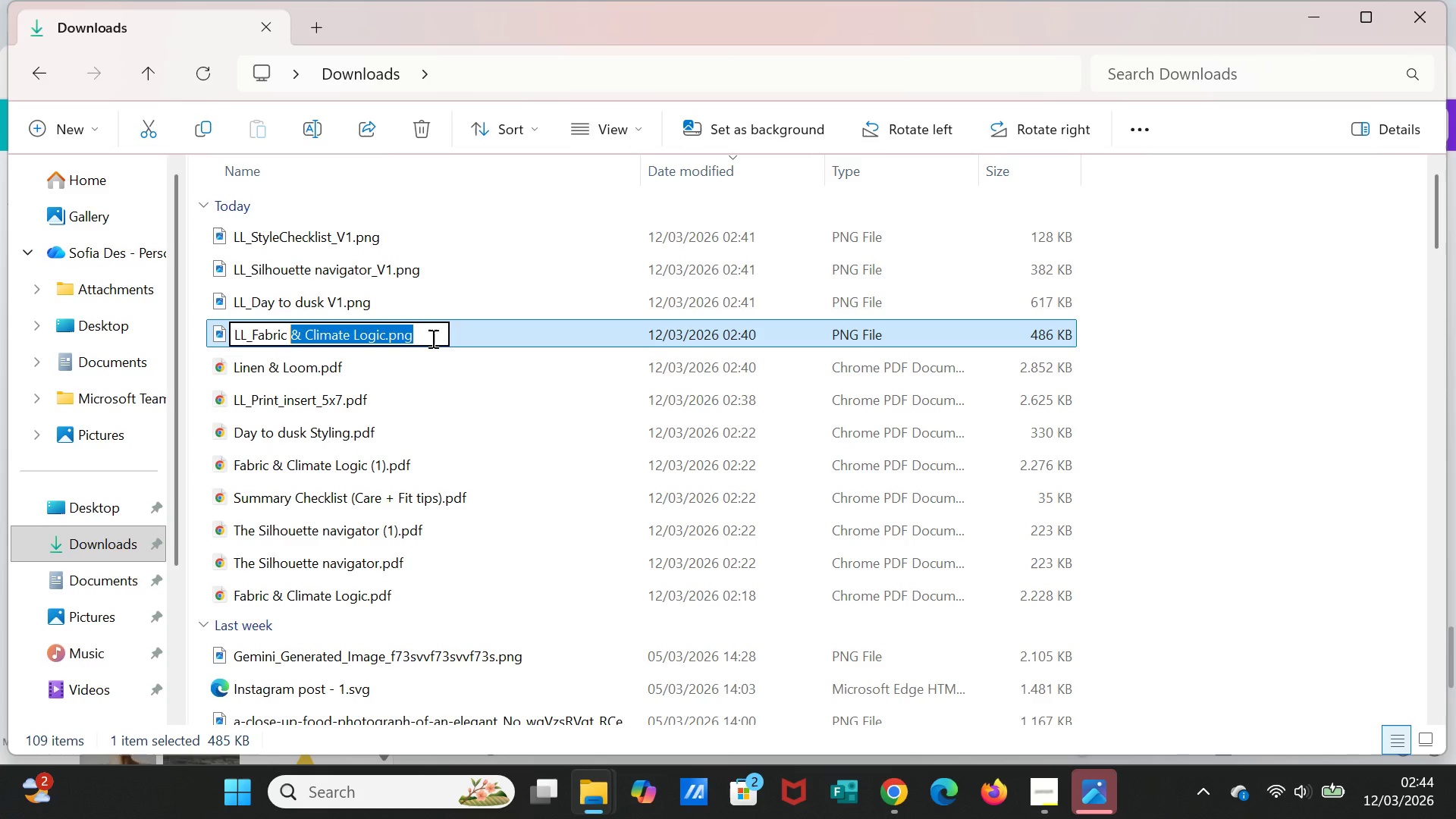 
key(Backspace)
key(Backspace)
type(_Guide)
 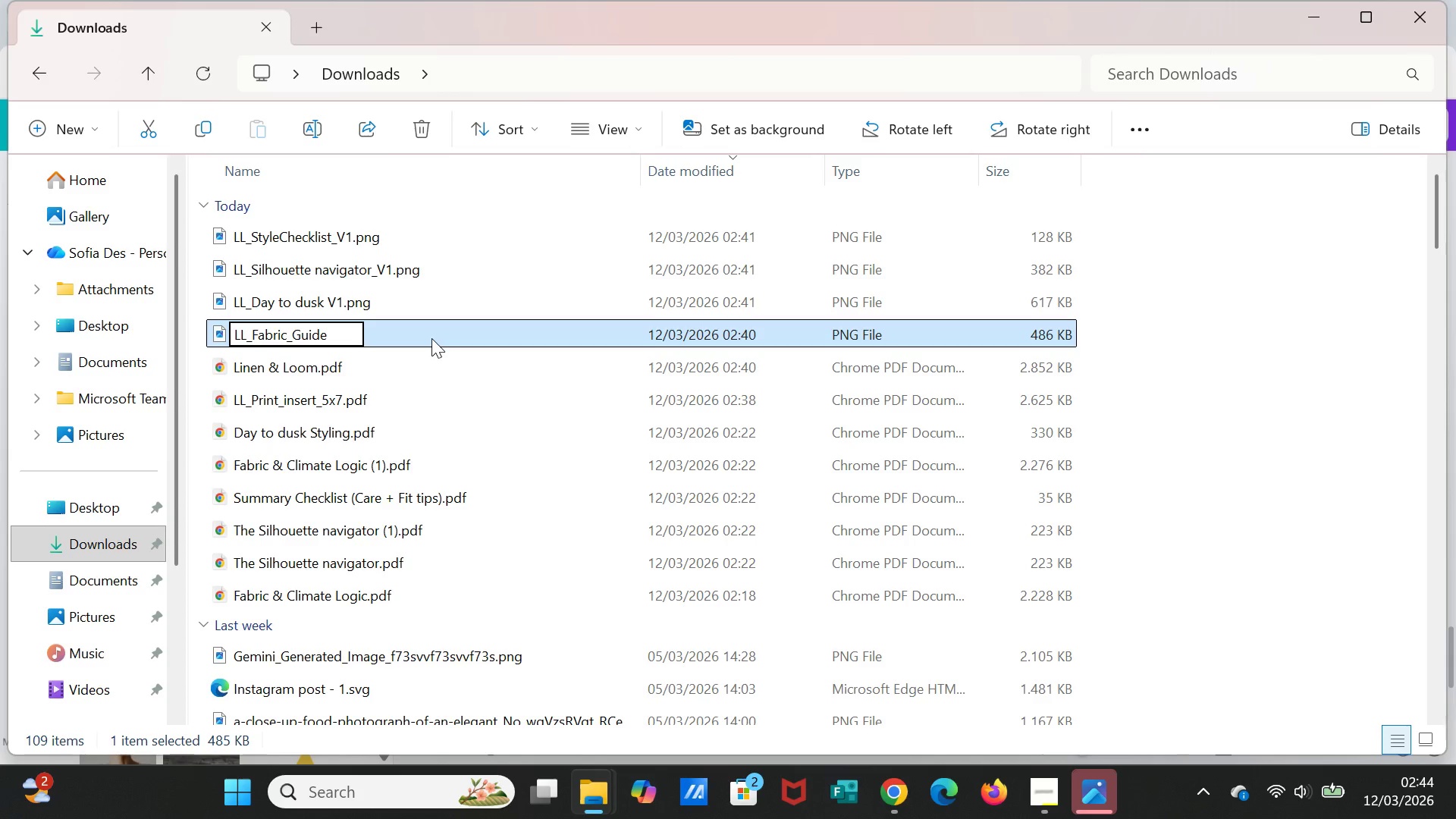 
key(Shift+ShiftLeft)
 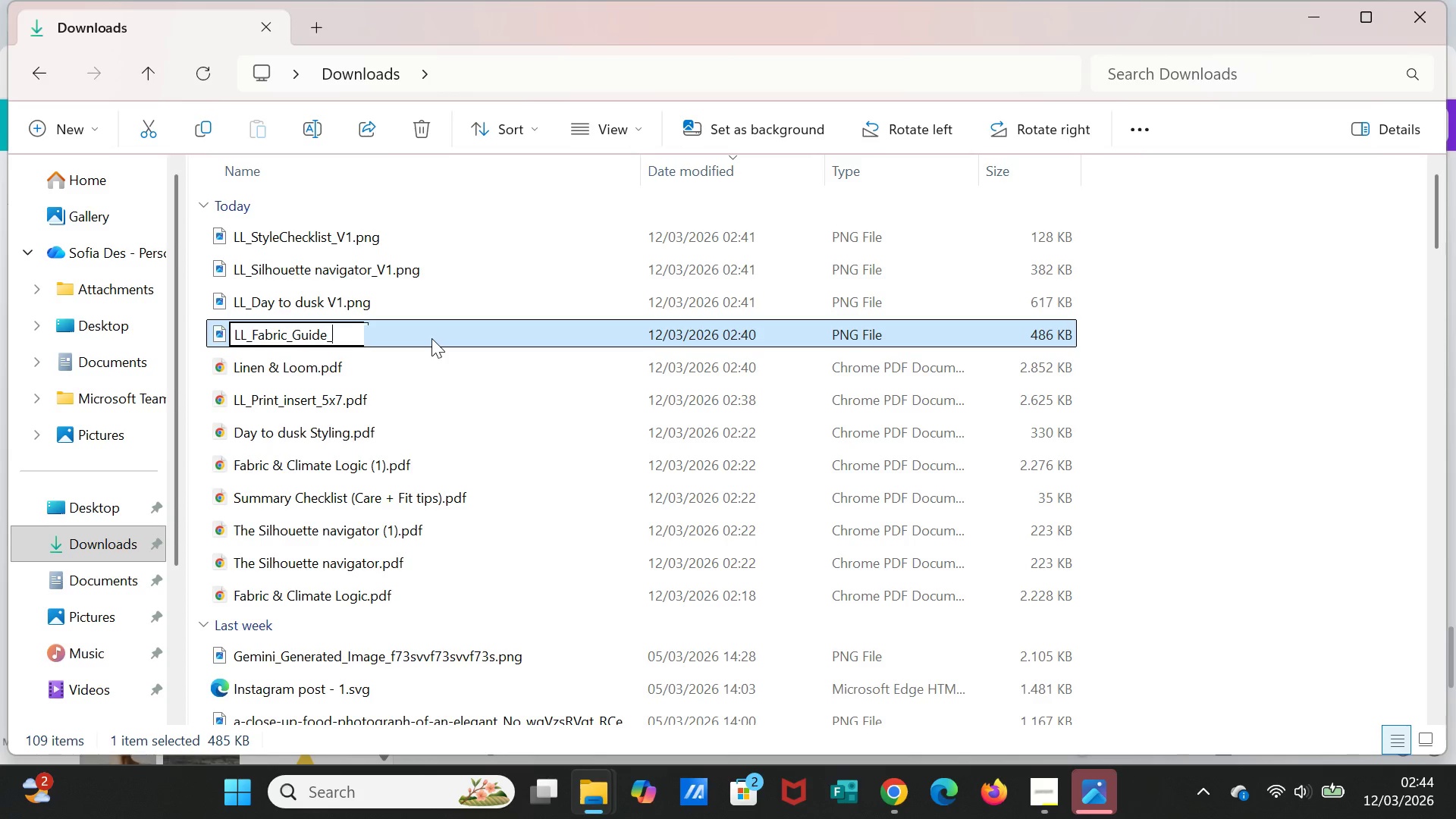 
key(Shift+Minus)
 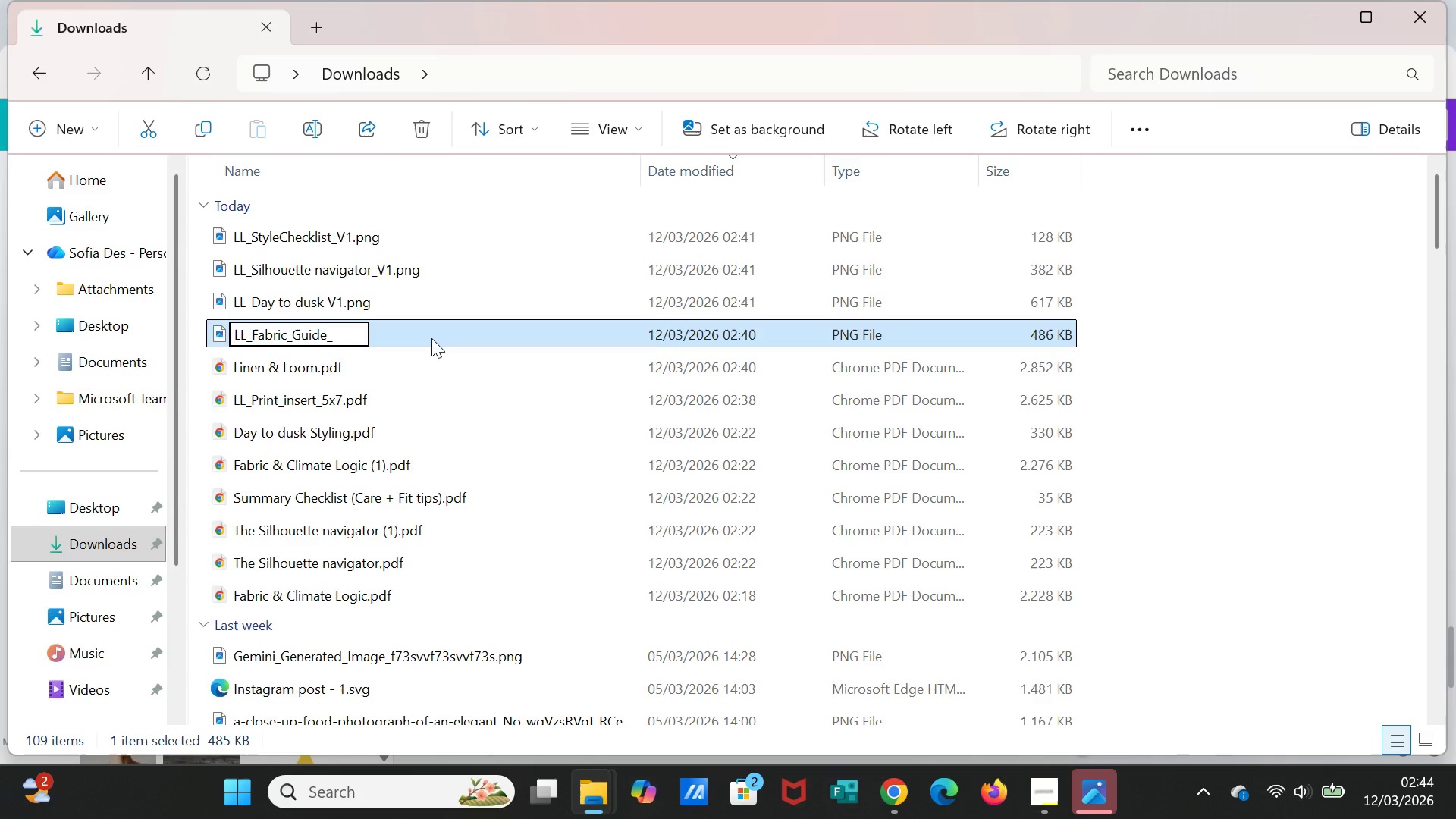 
key(CapsLock)
 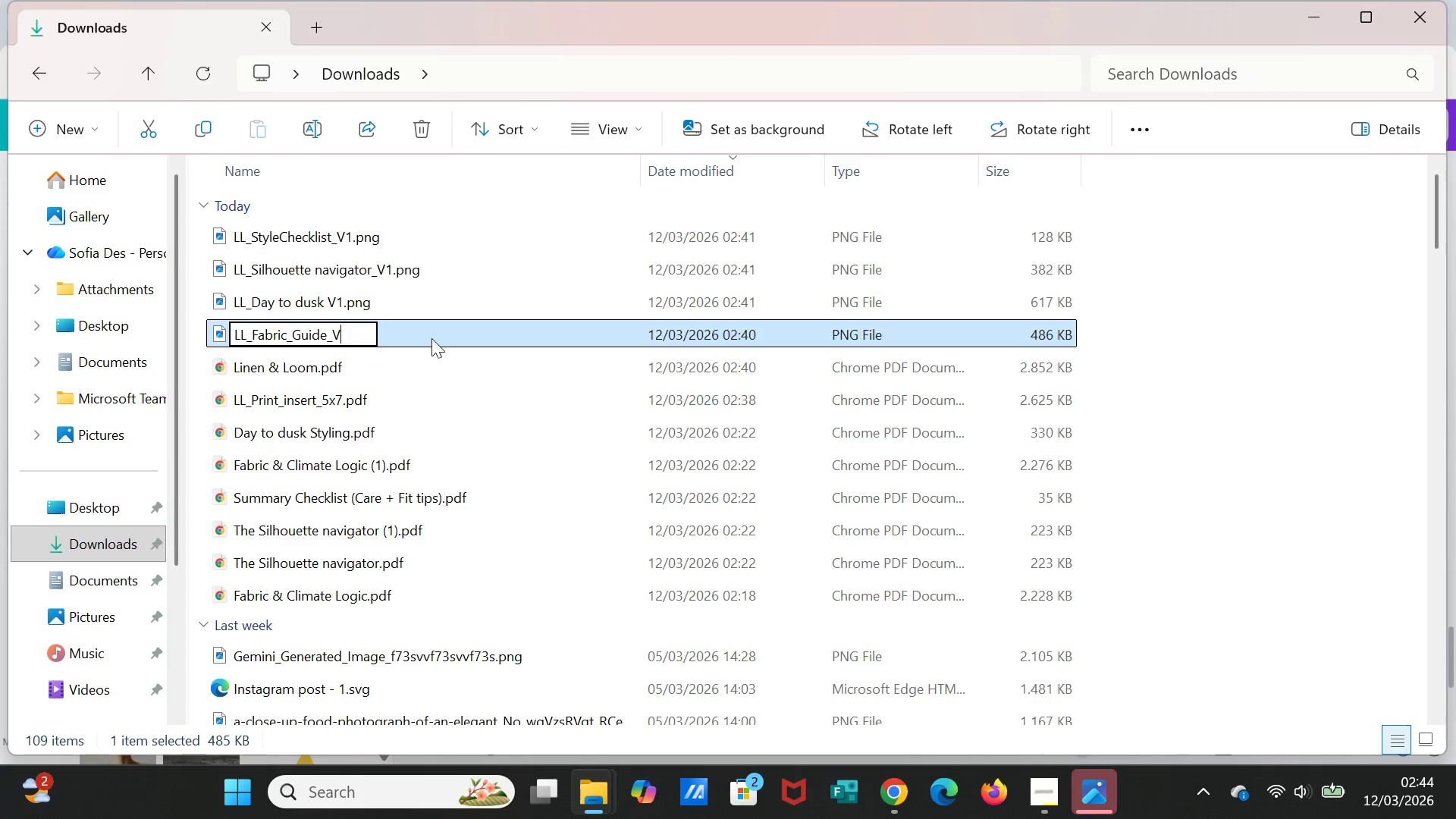 
key(V)
 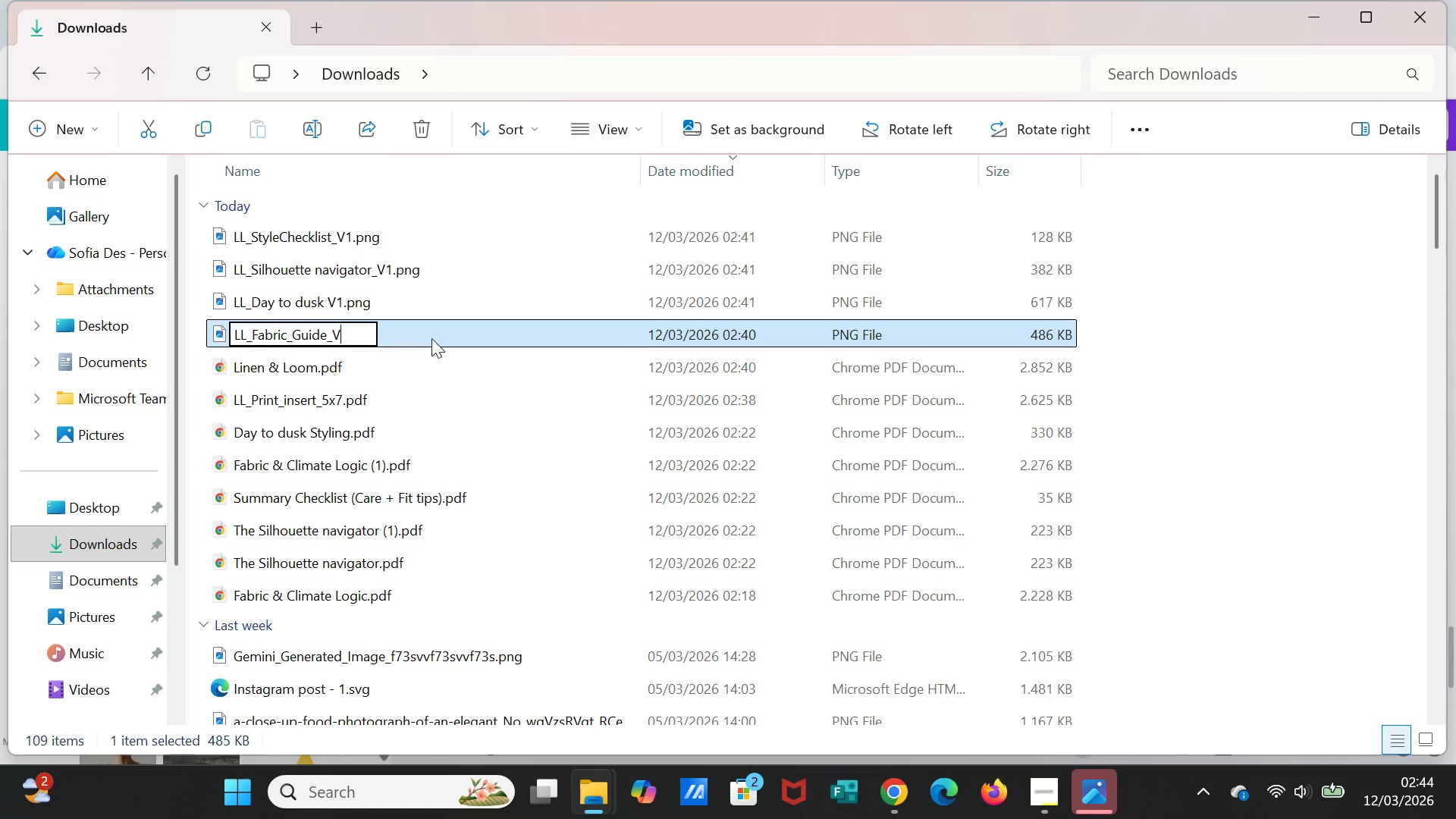 
key(CapsLock)
 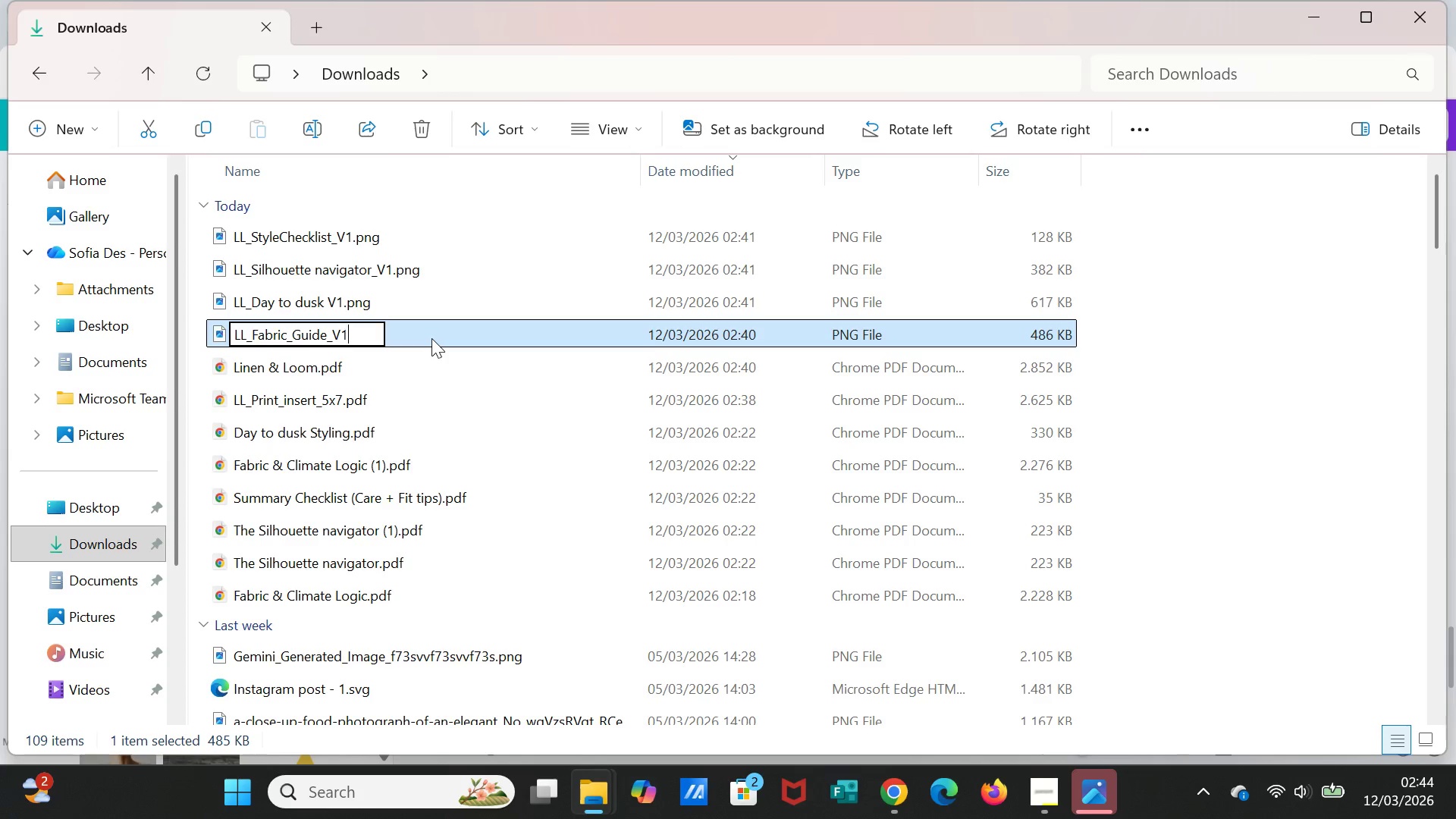 
key(1)
 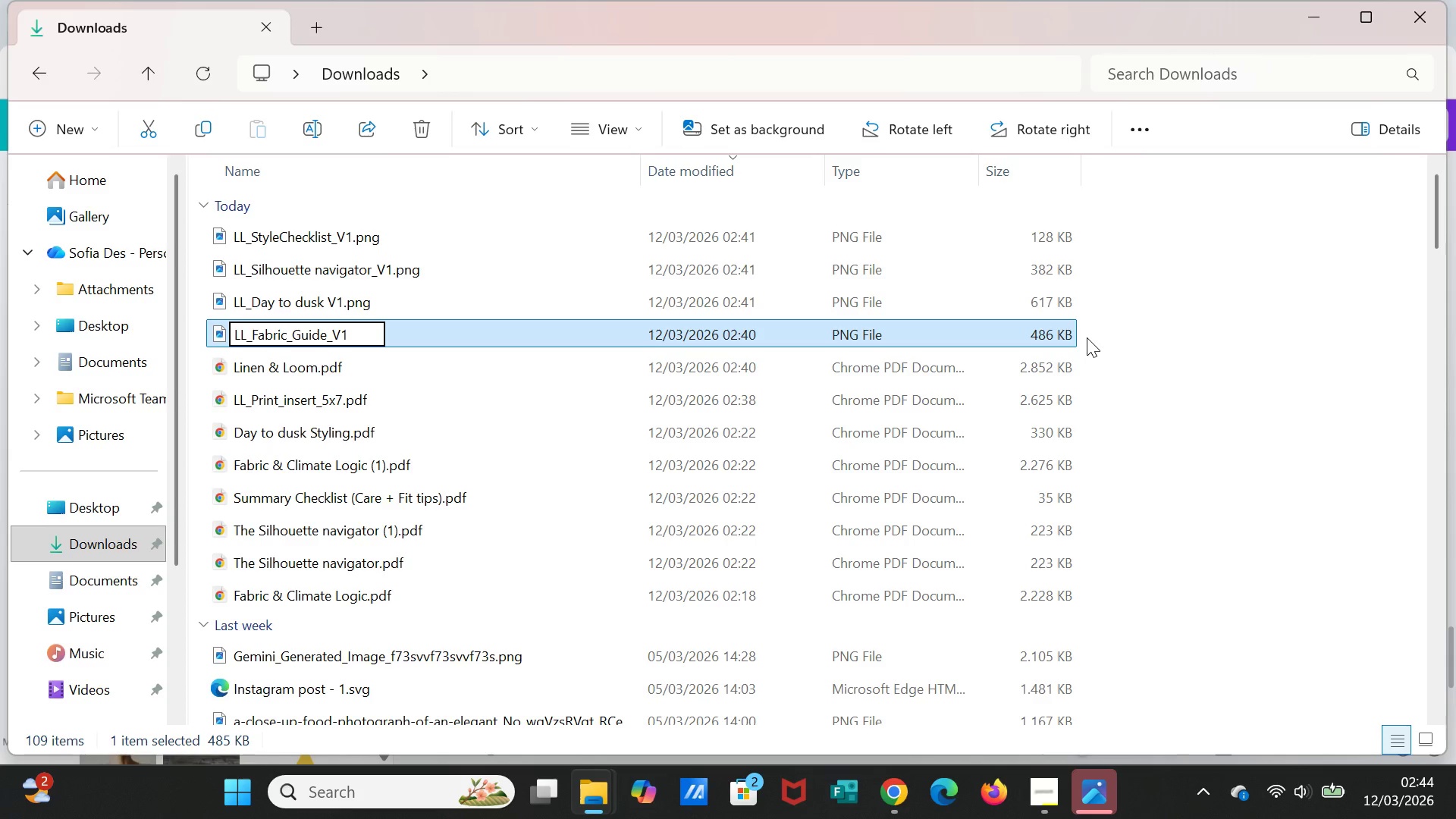 
left_click([1080, 336])
 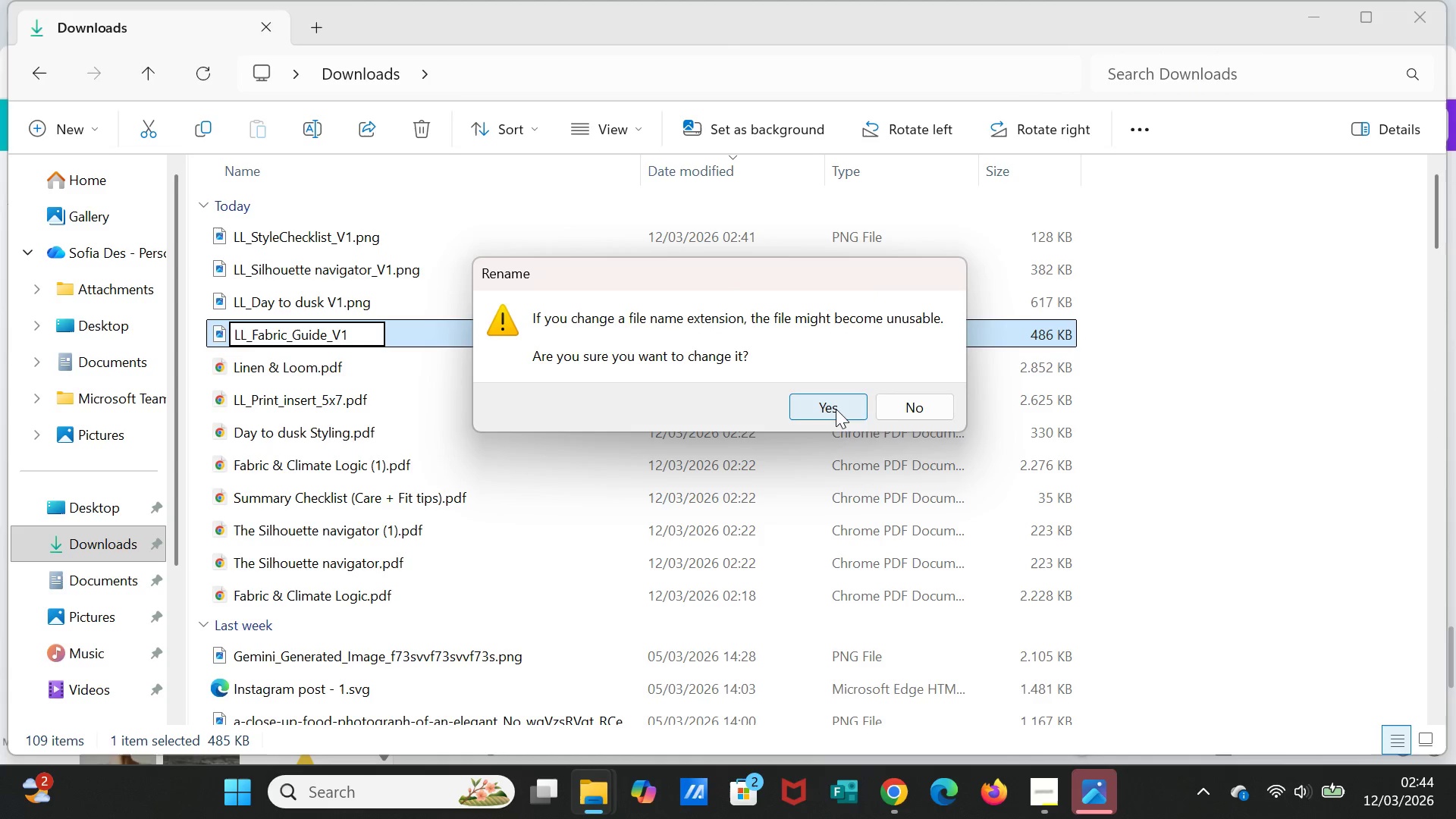 
left_click([896, 397])
 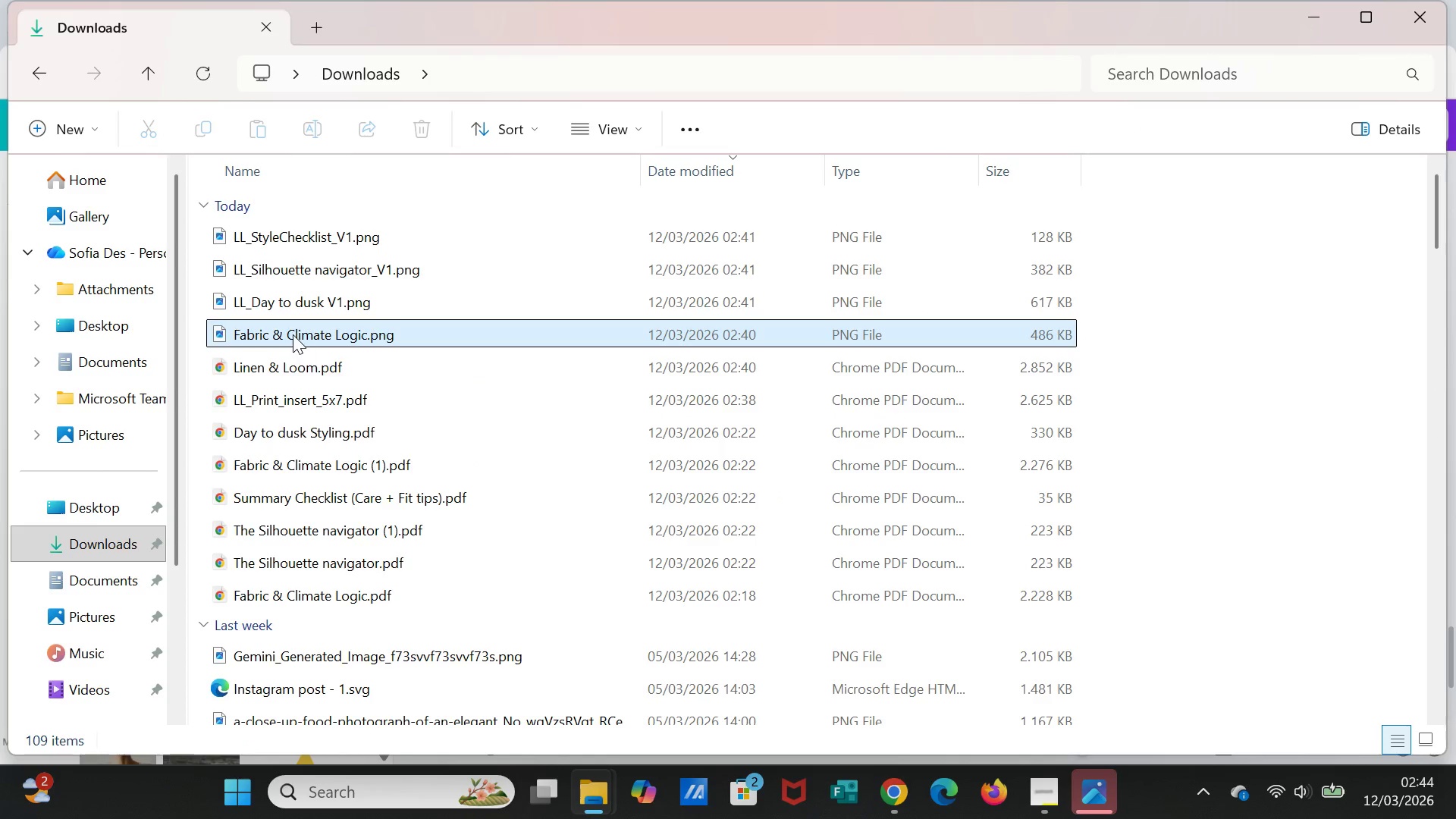 
left_click([292, 333])
 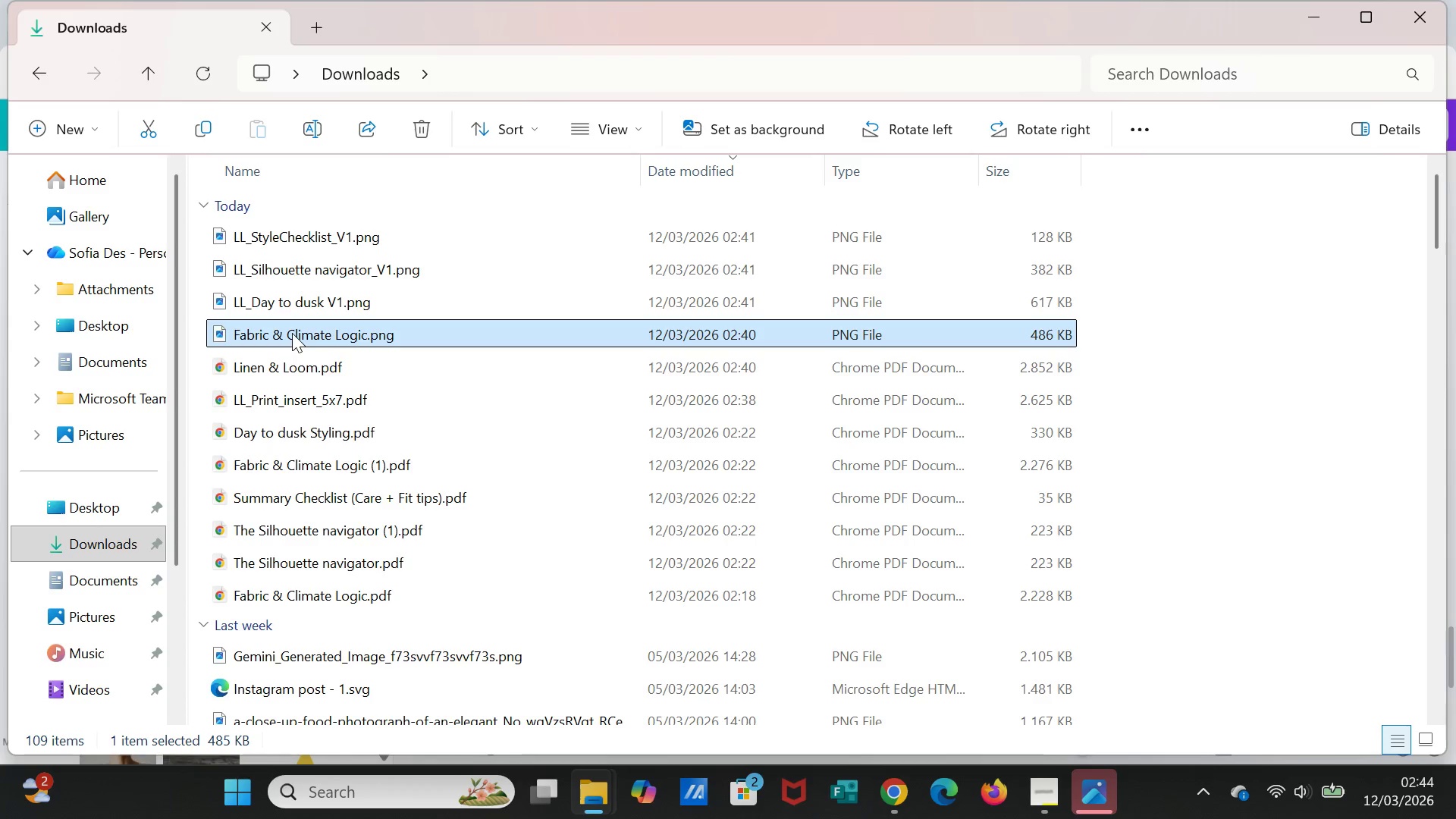 
right_click([292, 333])
 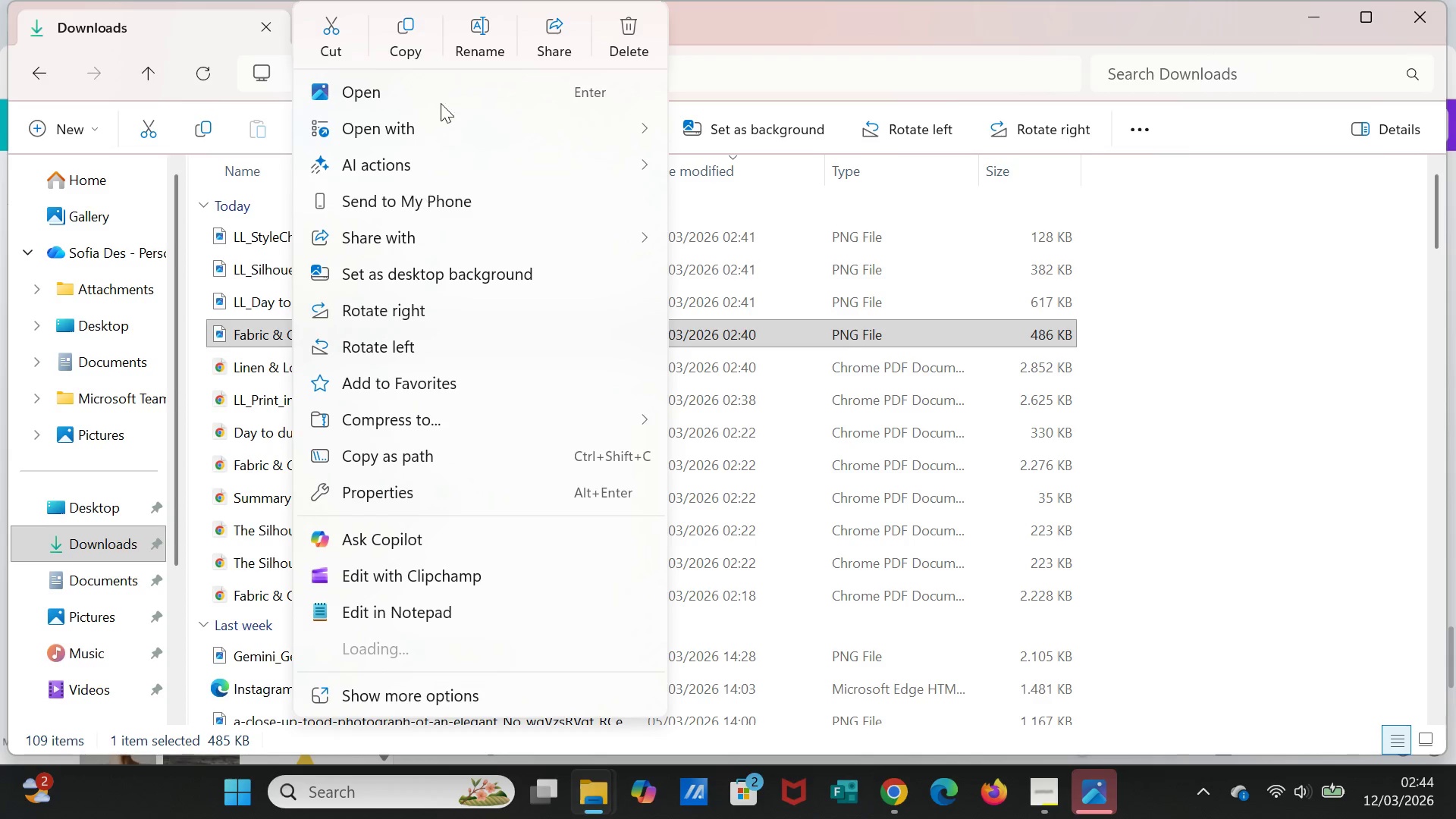 
left_click([488, 43])
 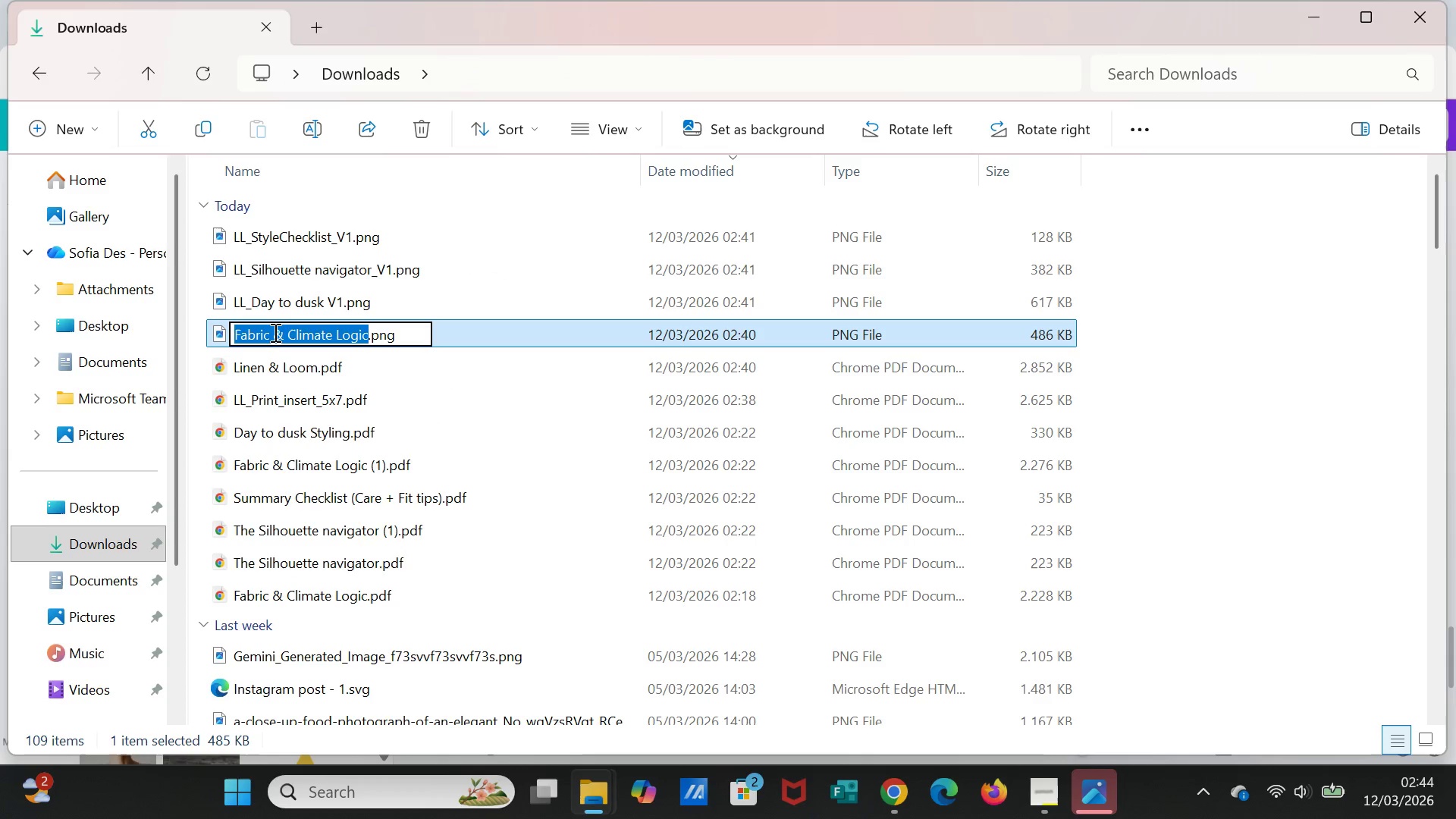 
key(Backspace)
type(LL_)
 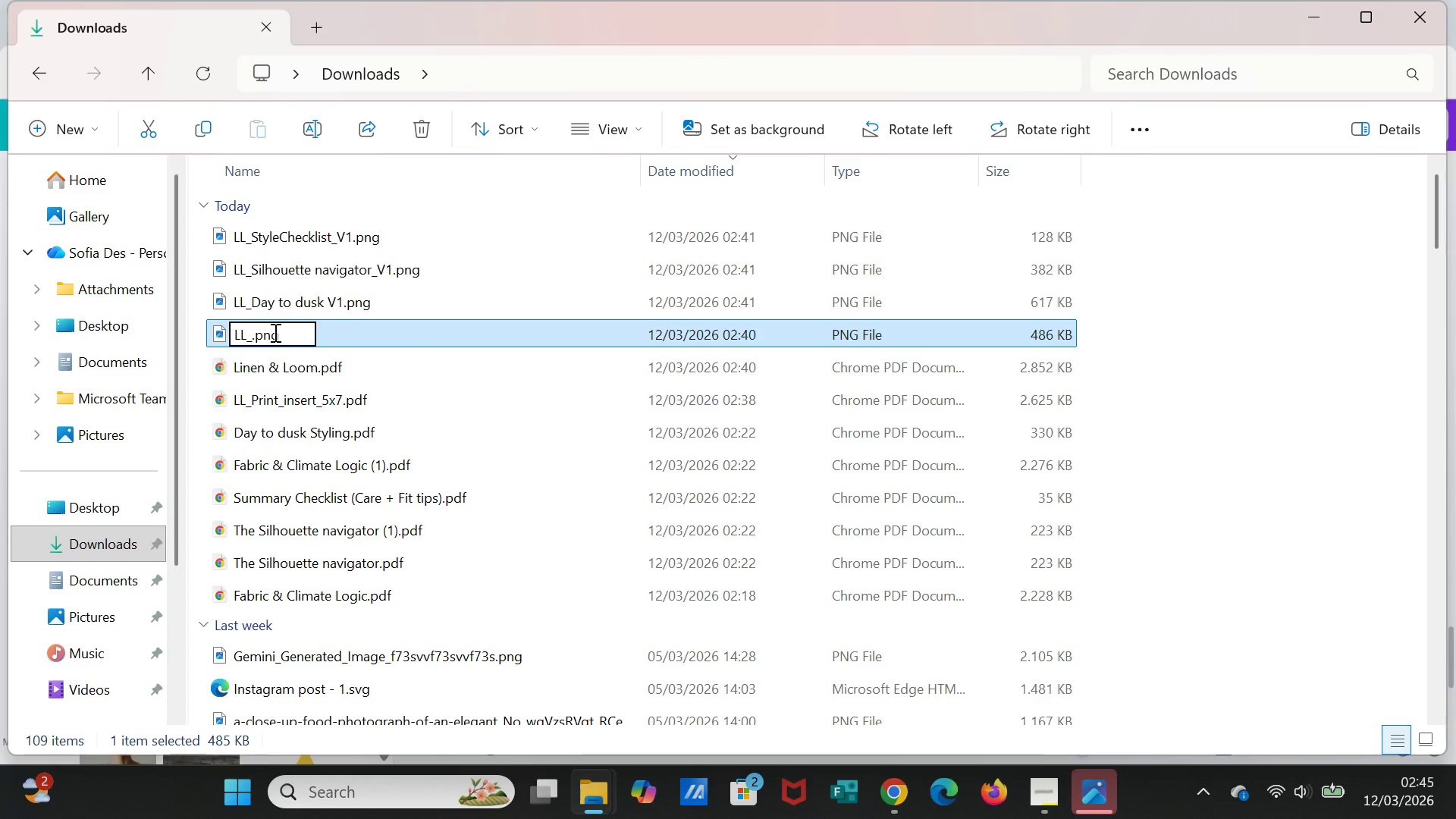 
type(Fabric_gUIDE)
key(Backspace)
key(Backspace)
key(Backspace)
key(Backspace)
key(Backspace)
type(gUIDE)
key(Backspace)
key(Backspace)
key(Backspace)
key(Backspace)
key(Backspace)
type(Guide_V1)
 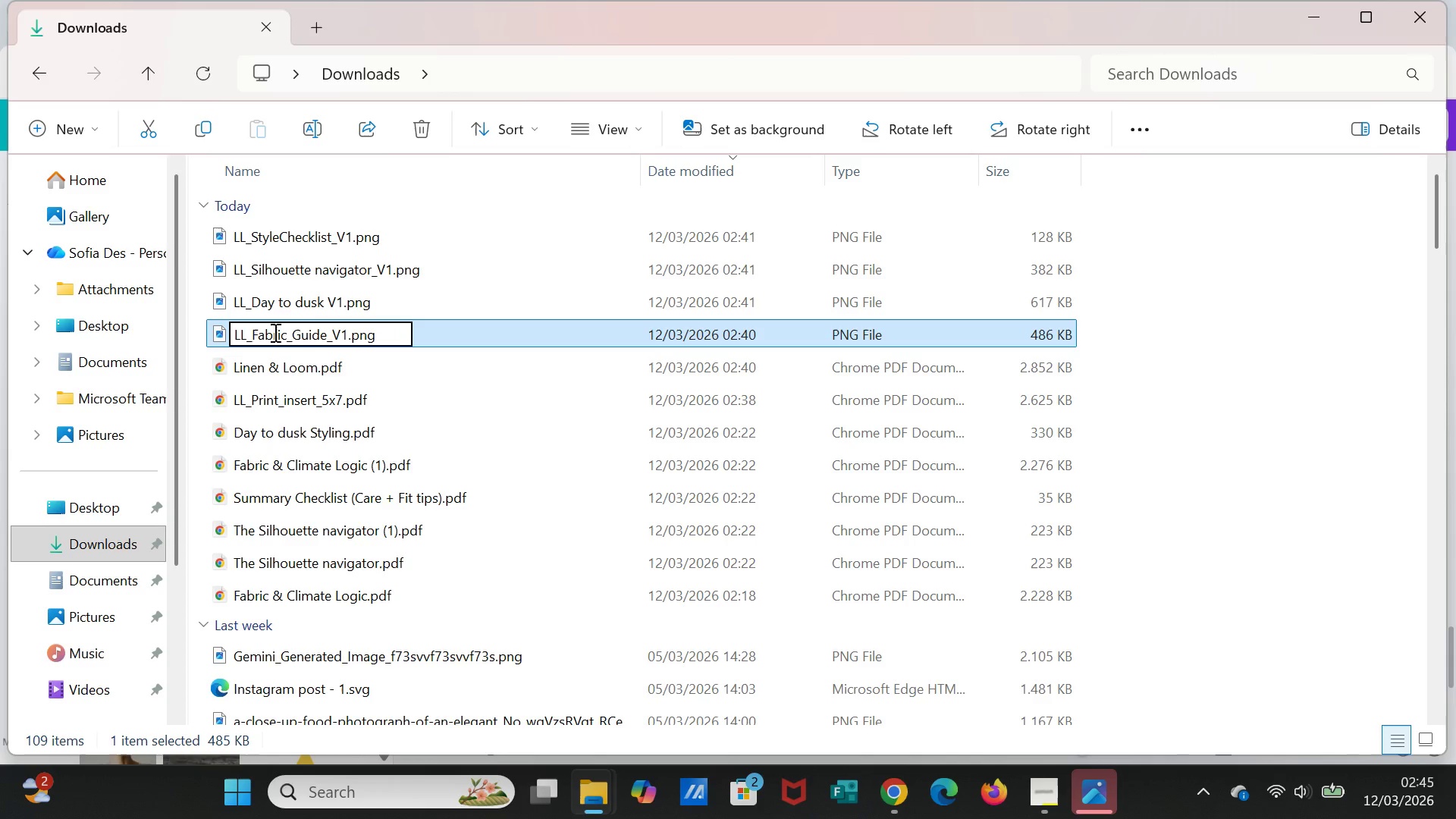 
key(Enter)
 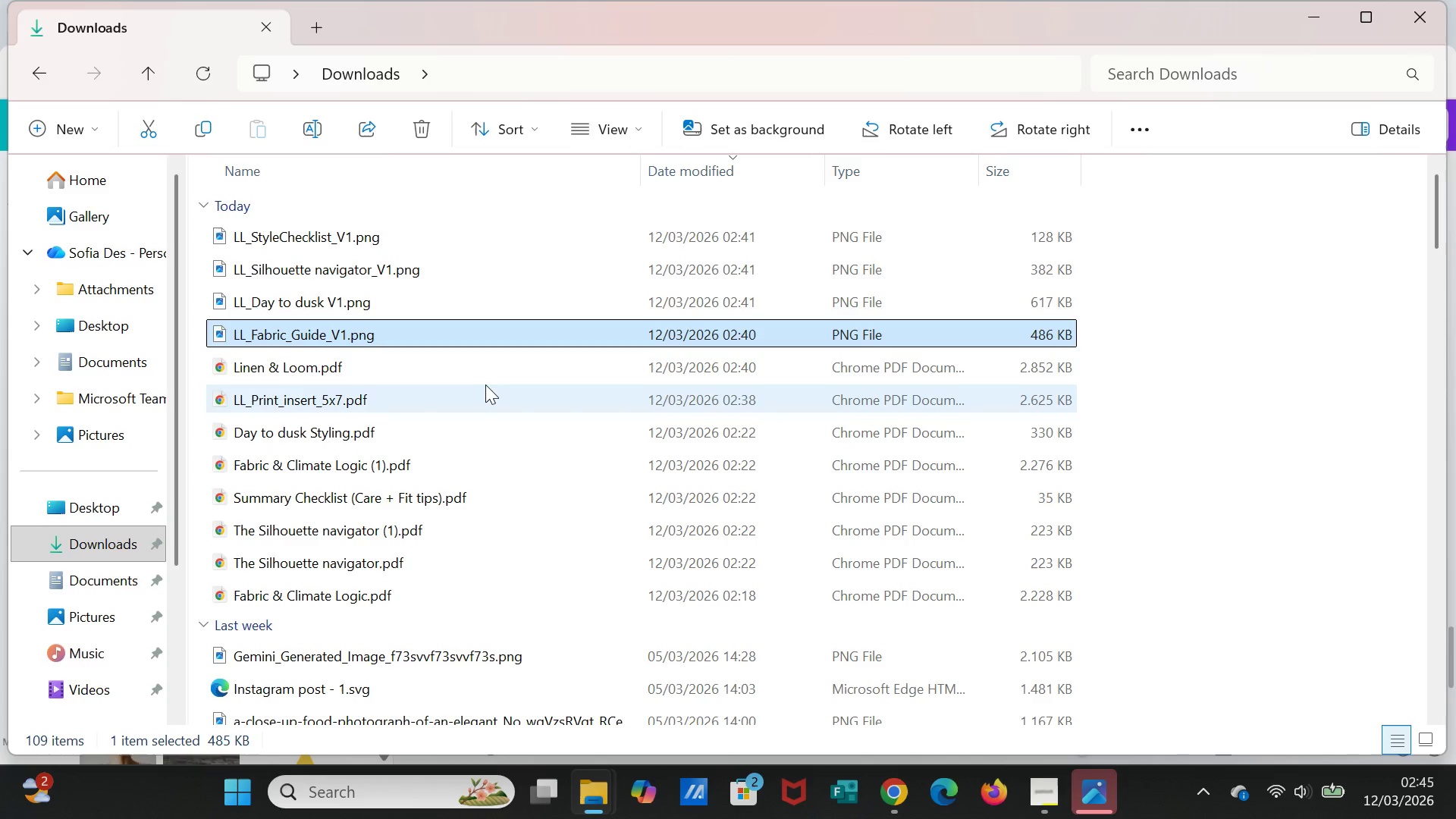 
mouse_move([531, 376])
 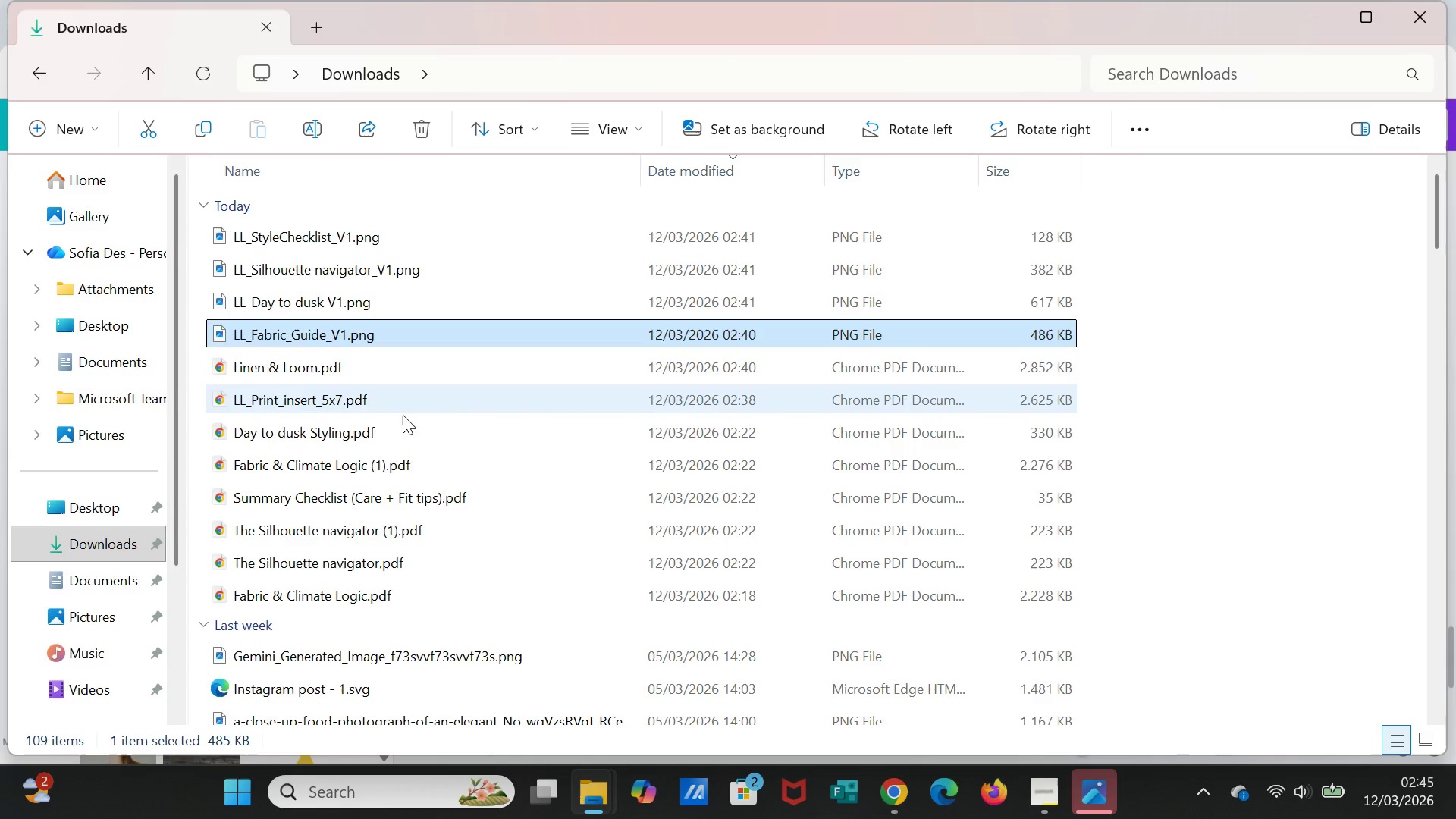 
mouse_move([419, 425])
 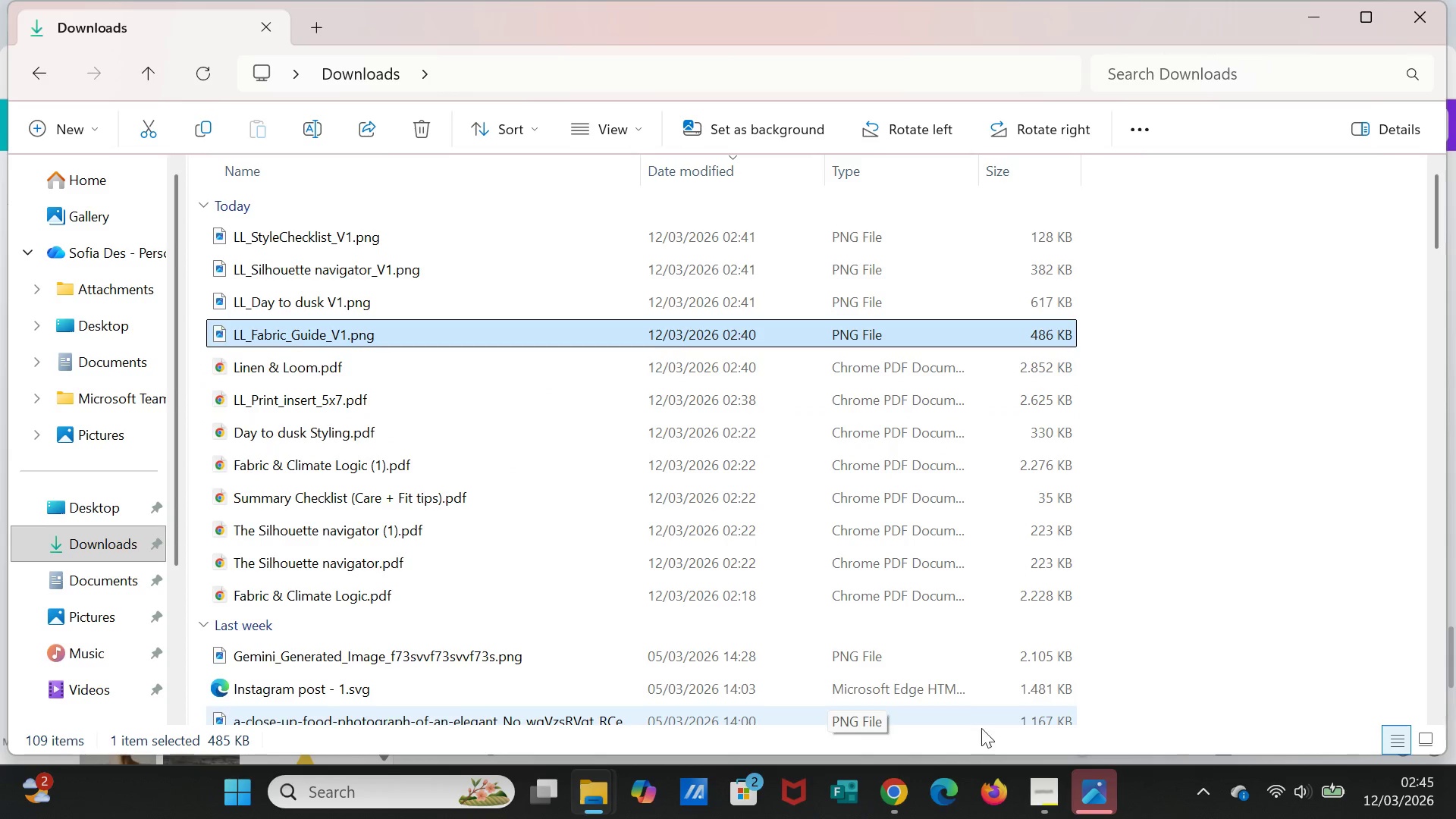 
left_click([1079, 797])
 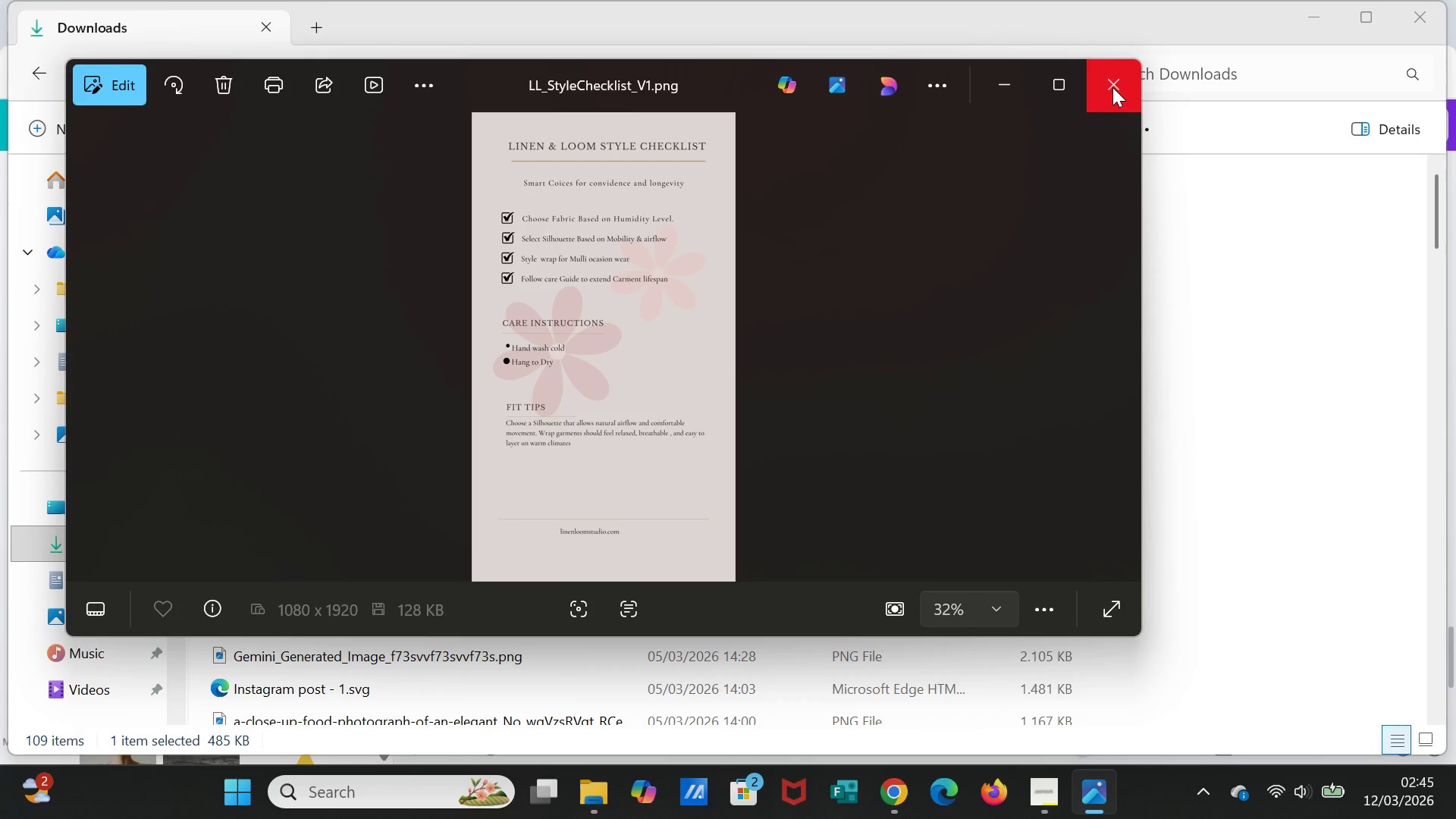 